 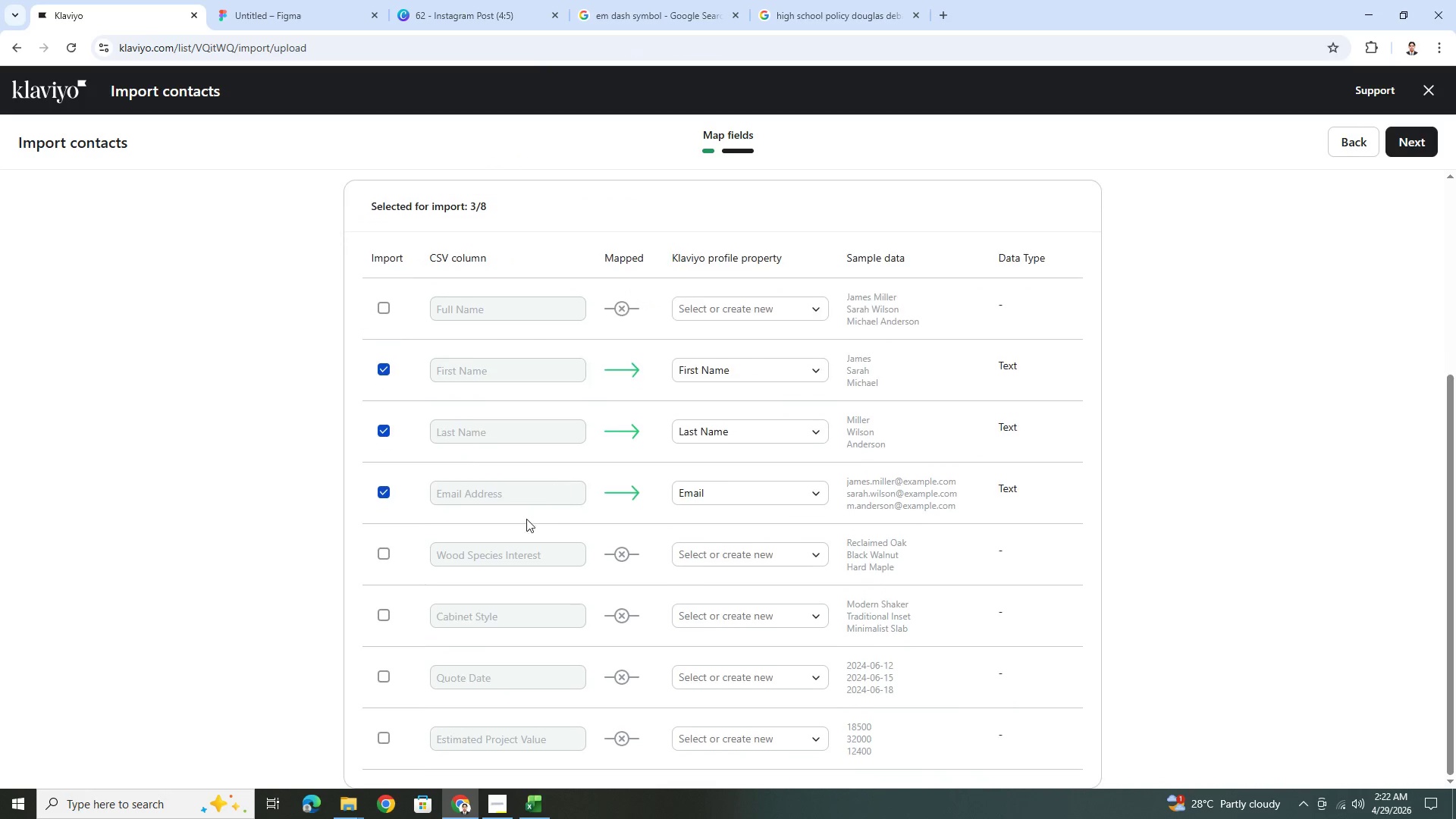 
left_click([397, 550])
 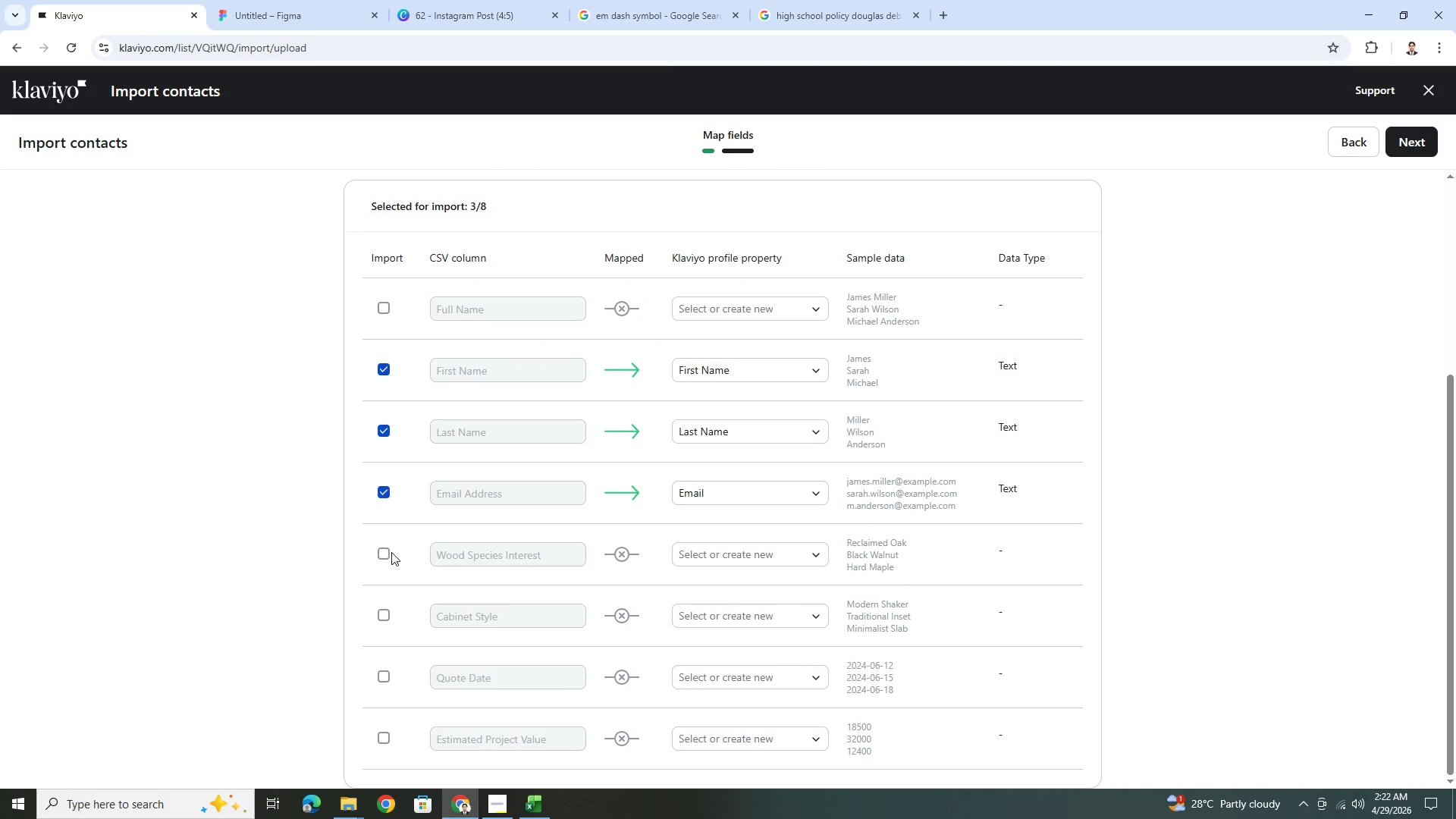 
left_click([389, 551])
 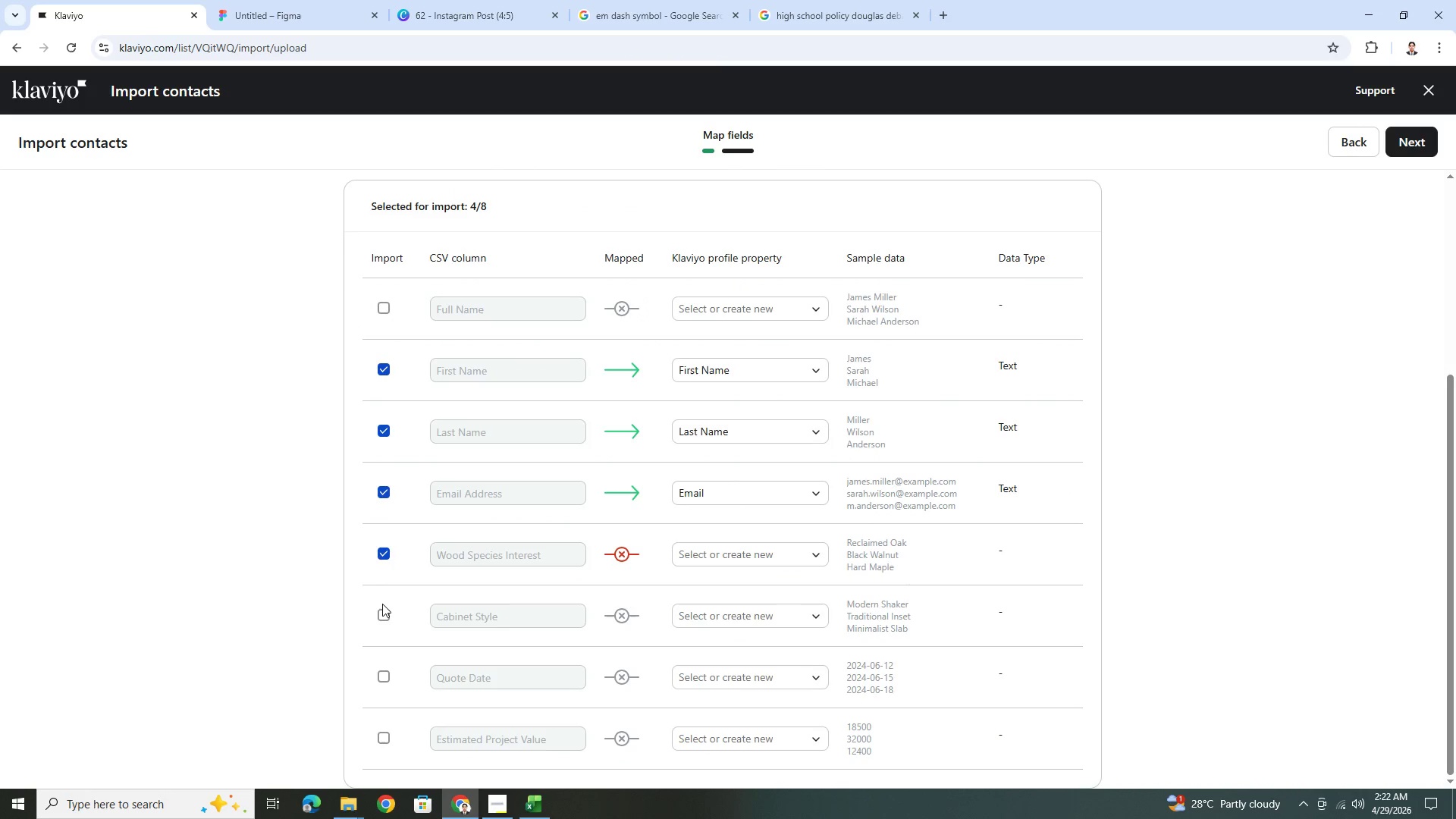 
left_click([383, 611])
 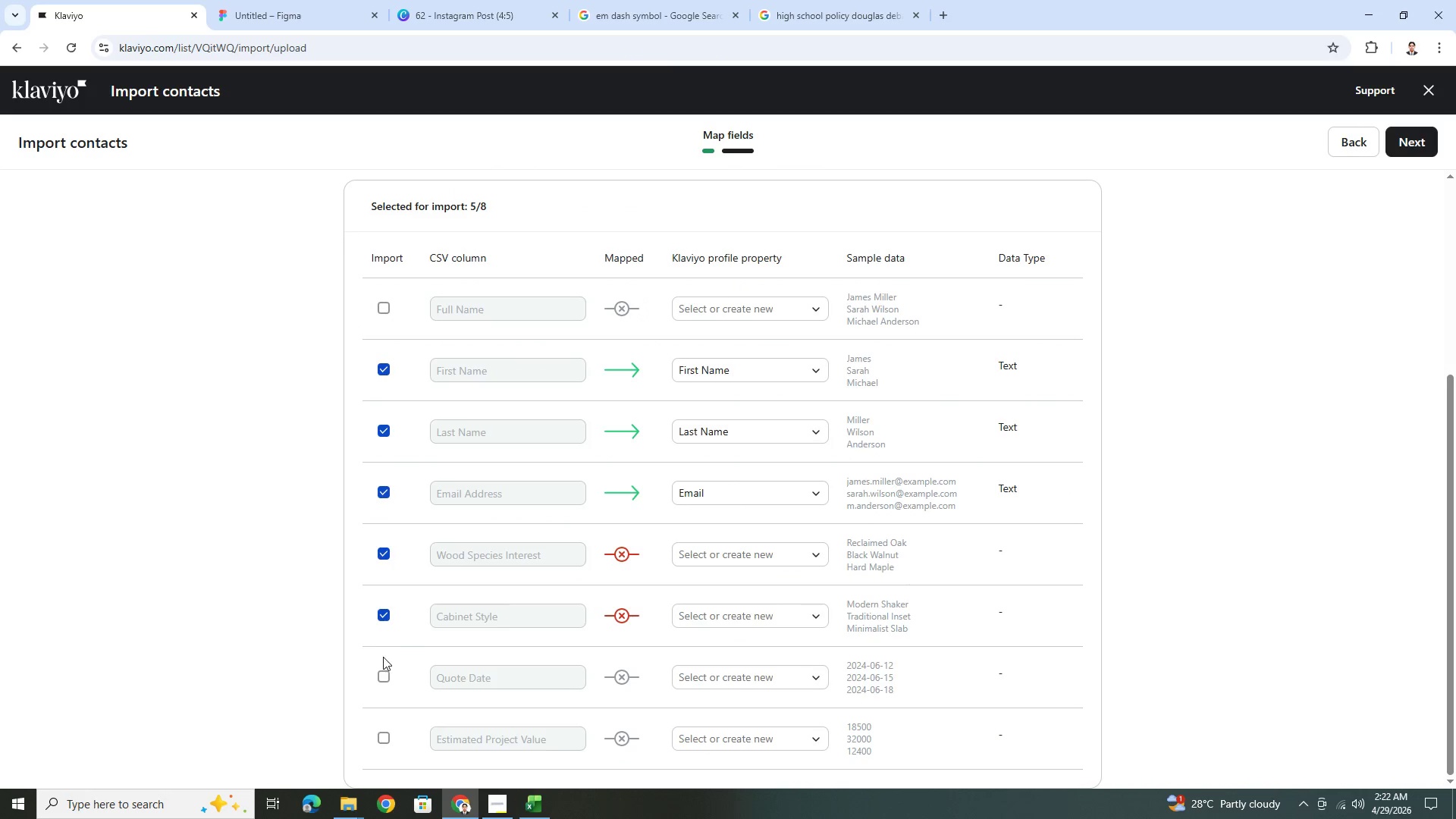 
left_click([383, 674])
 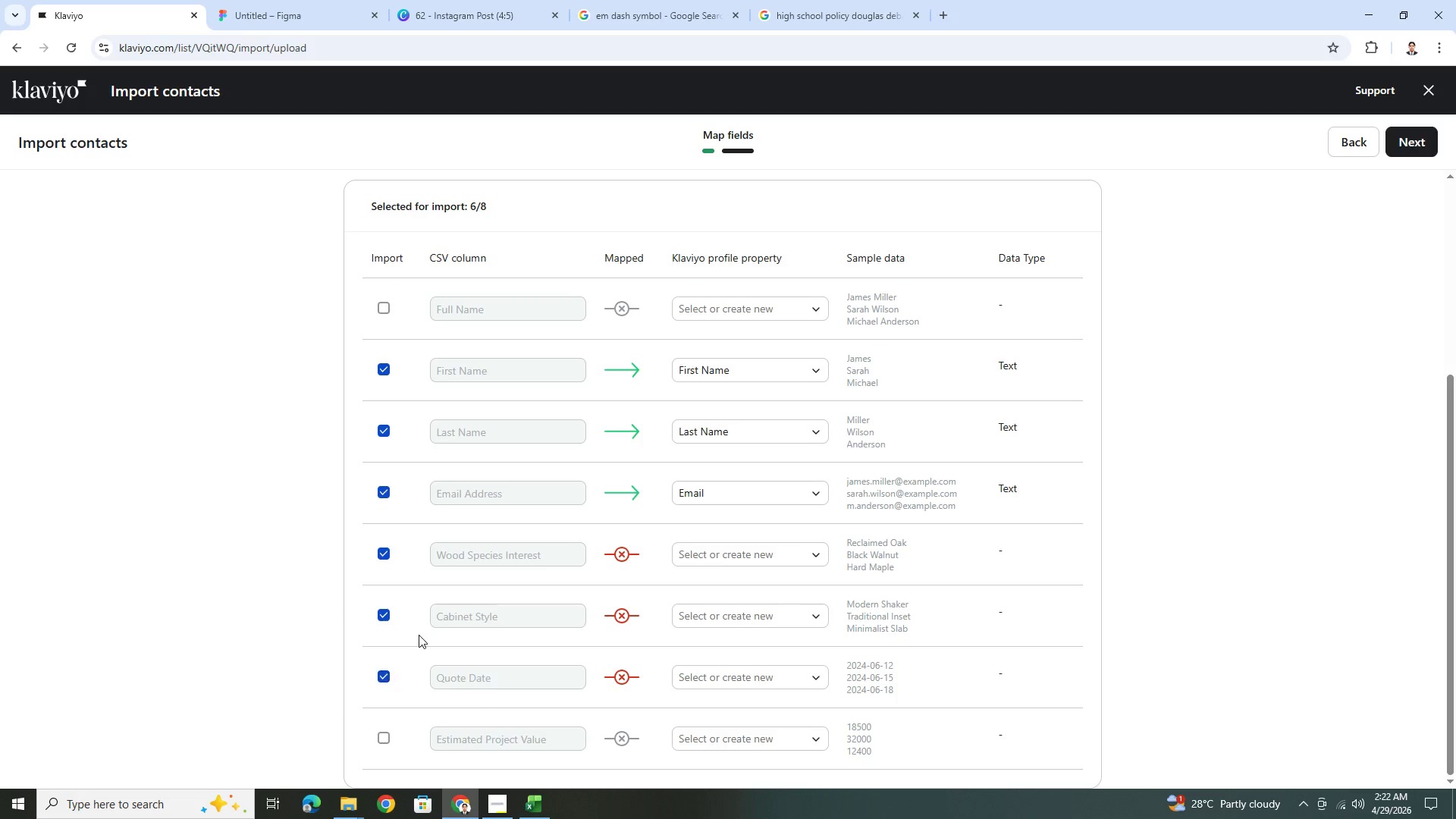 
scroll: coordinate [422, 628], scroll_direction: down, amount: 2.0
 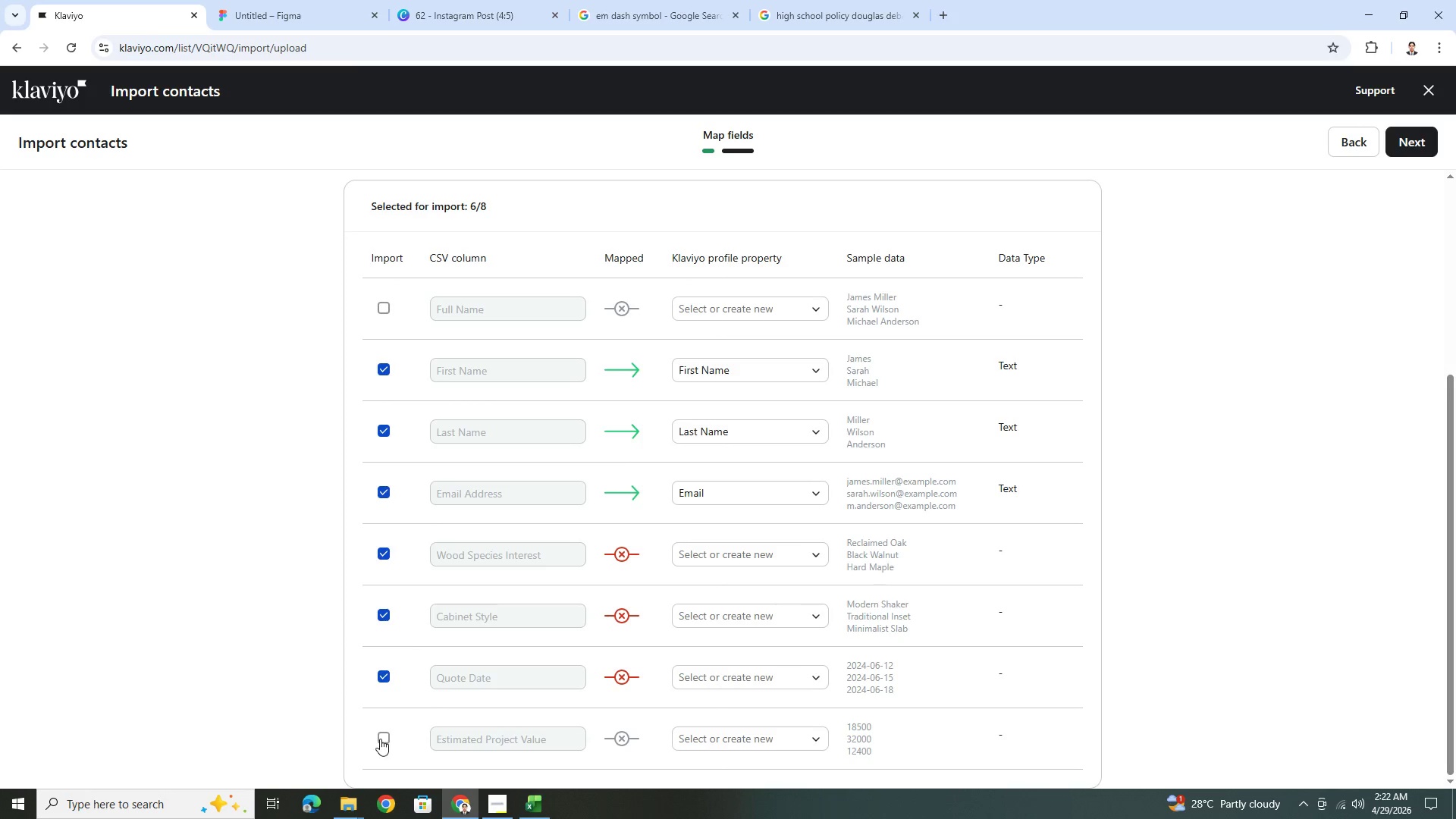 
left_click([381, 742])
 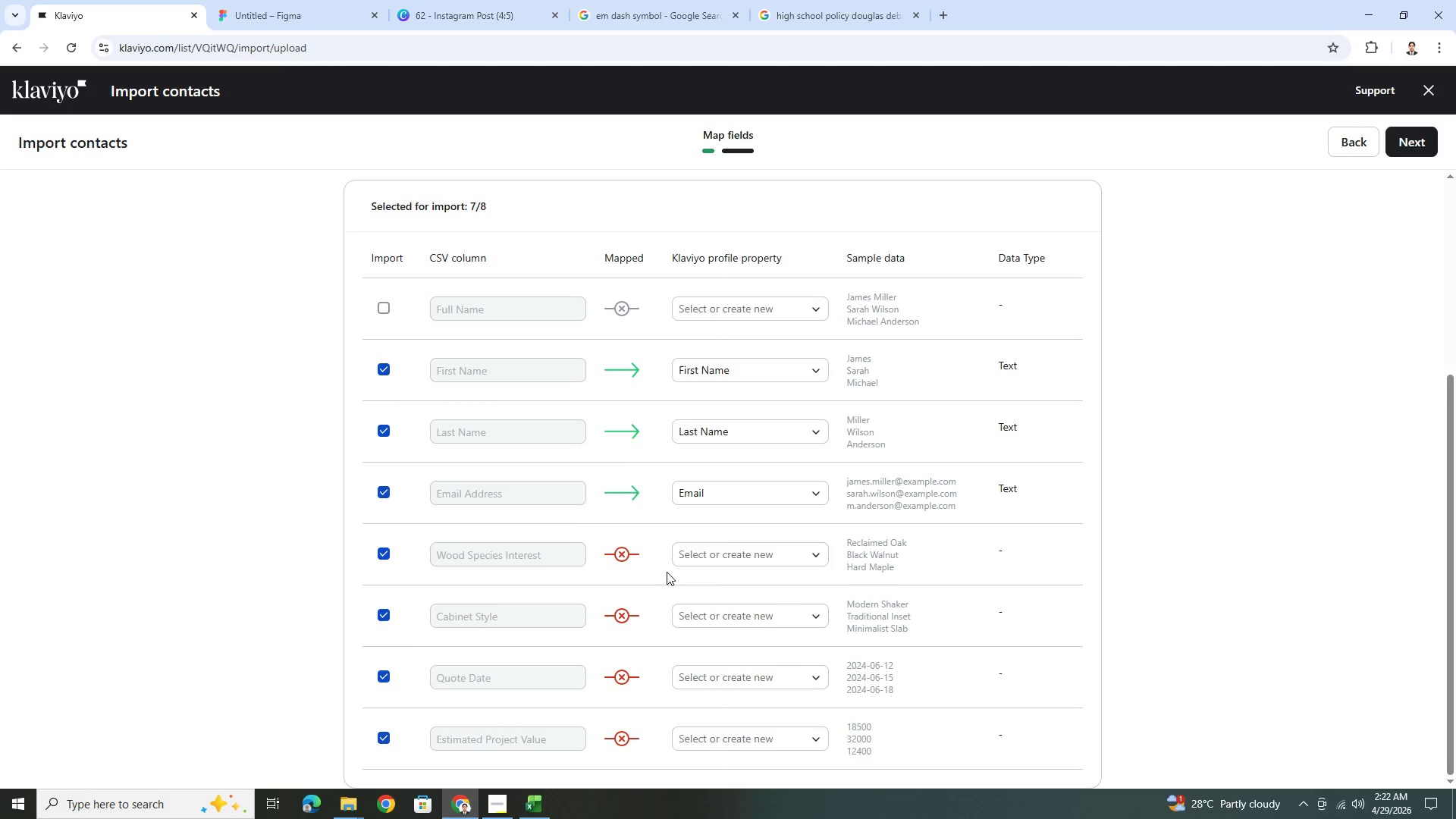 
left_click([761, 554])
 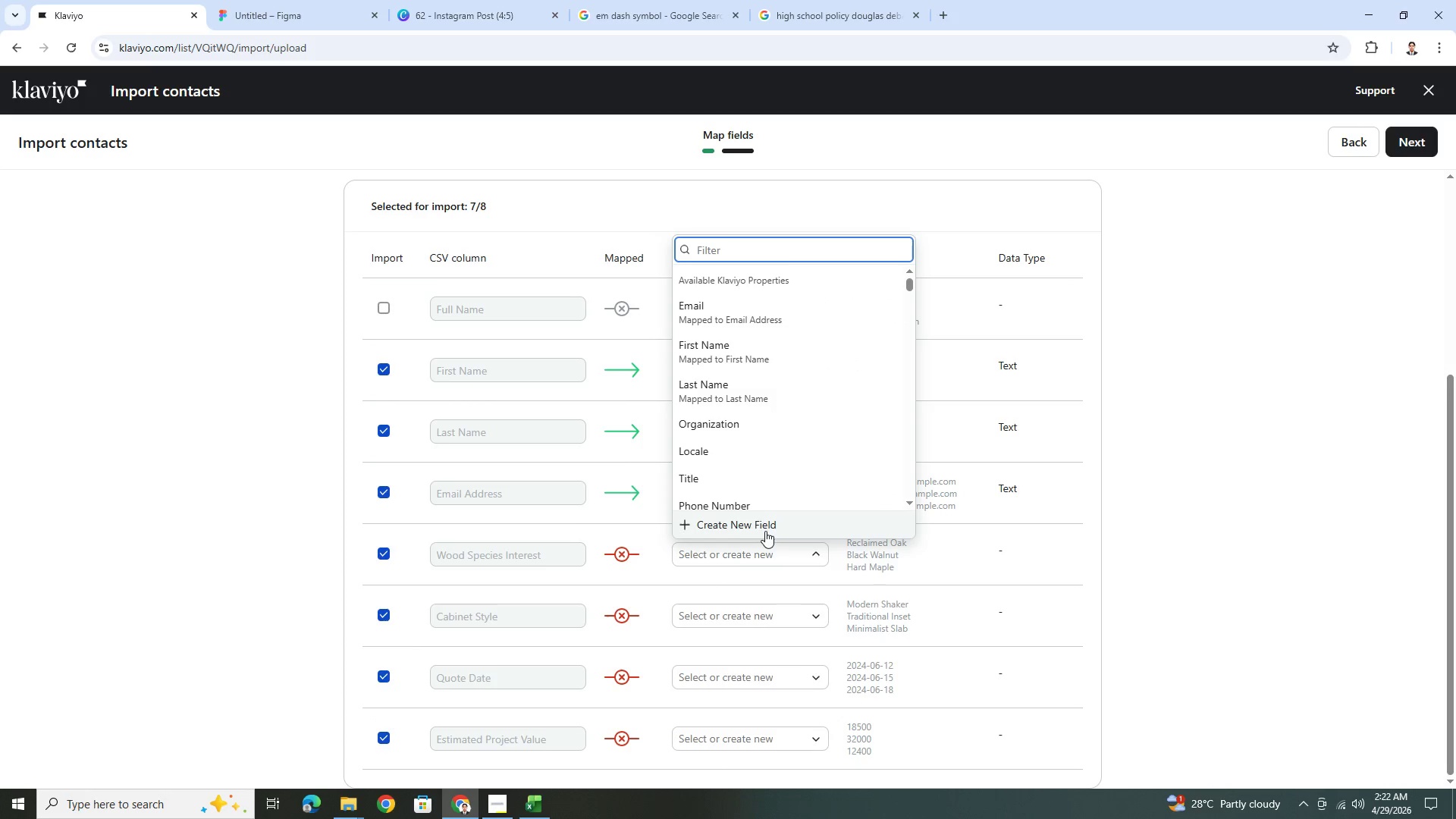 
left_click([767, 525])
 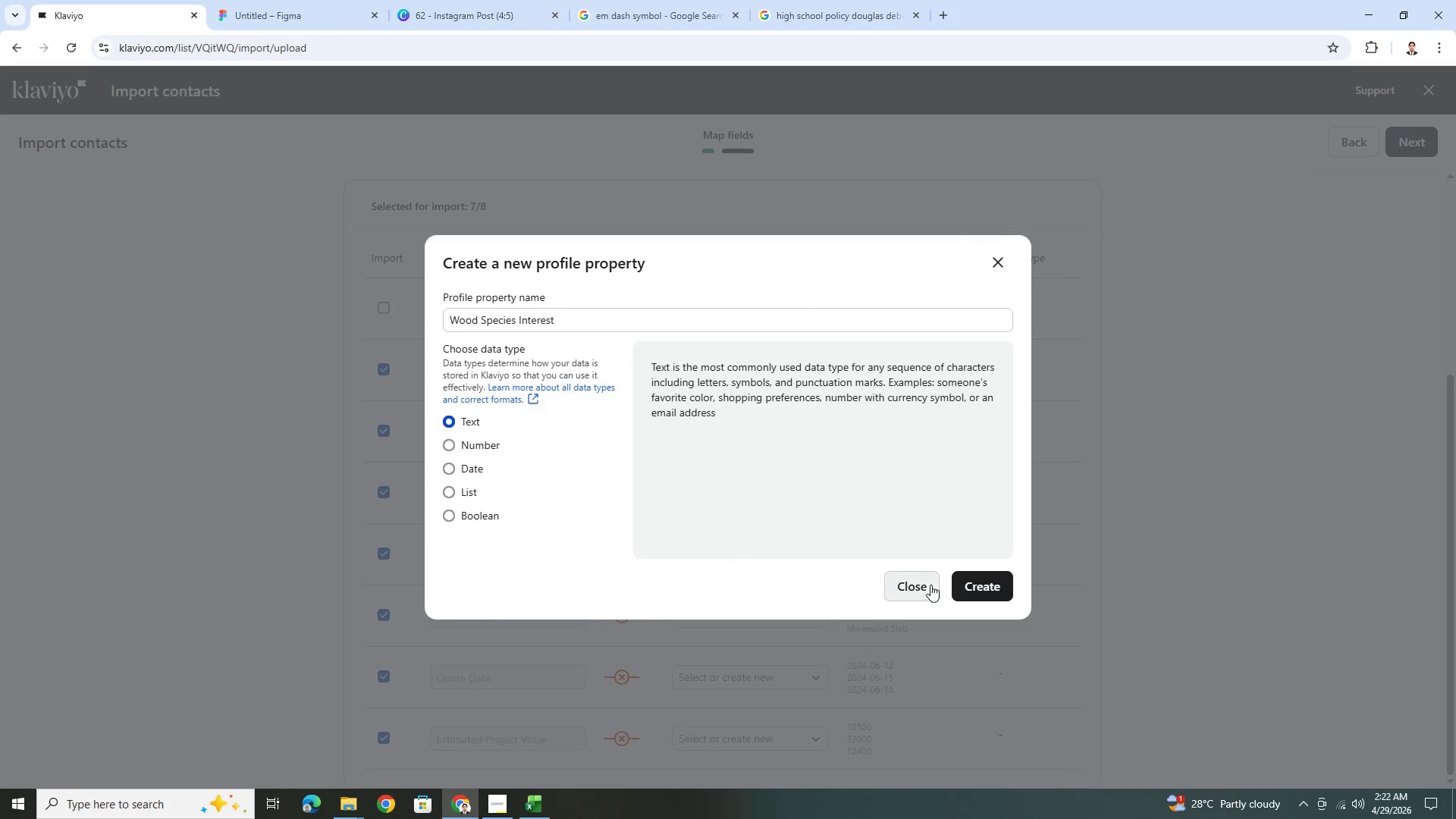 
left_click([944, 582])
 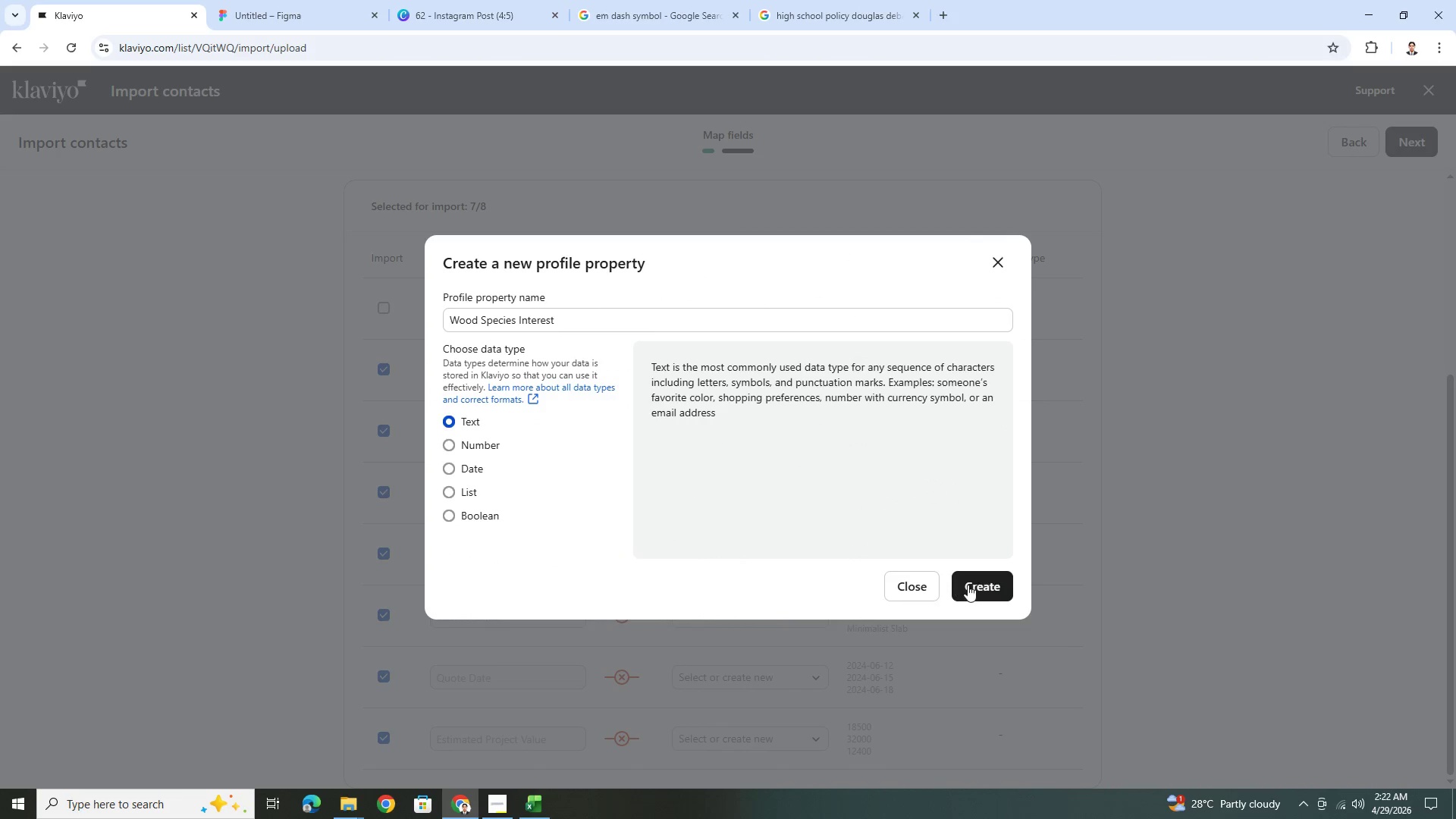 
left_click([968, 585])
 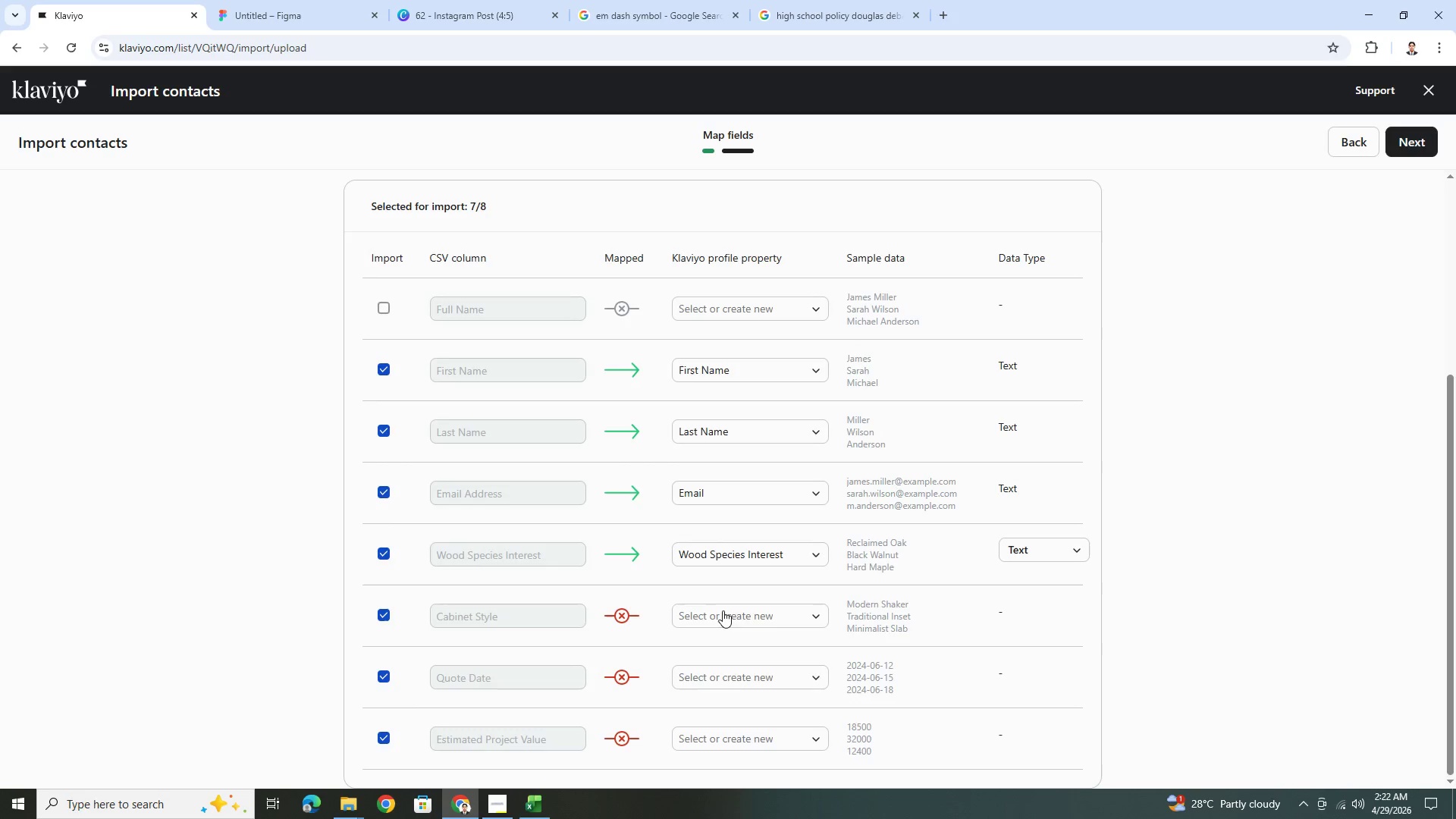 
left_click([725, 613])
 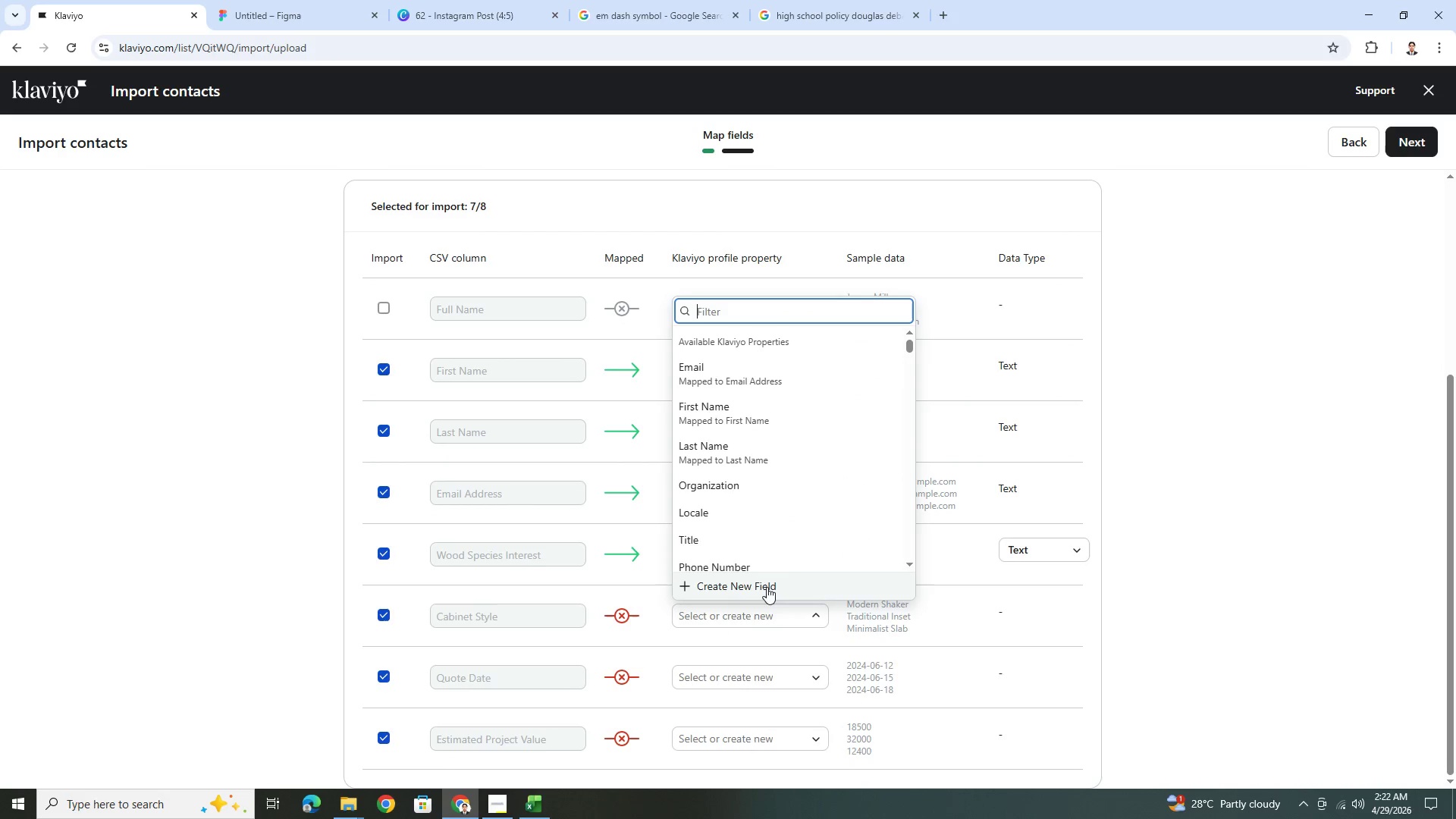 
left_click([770, 579])
 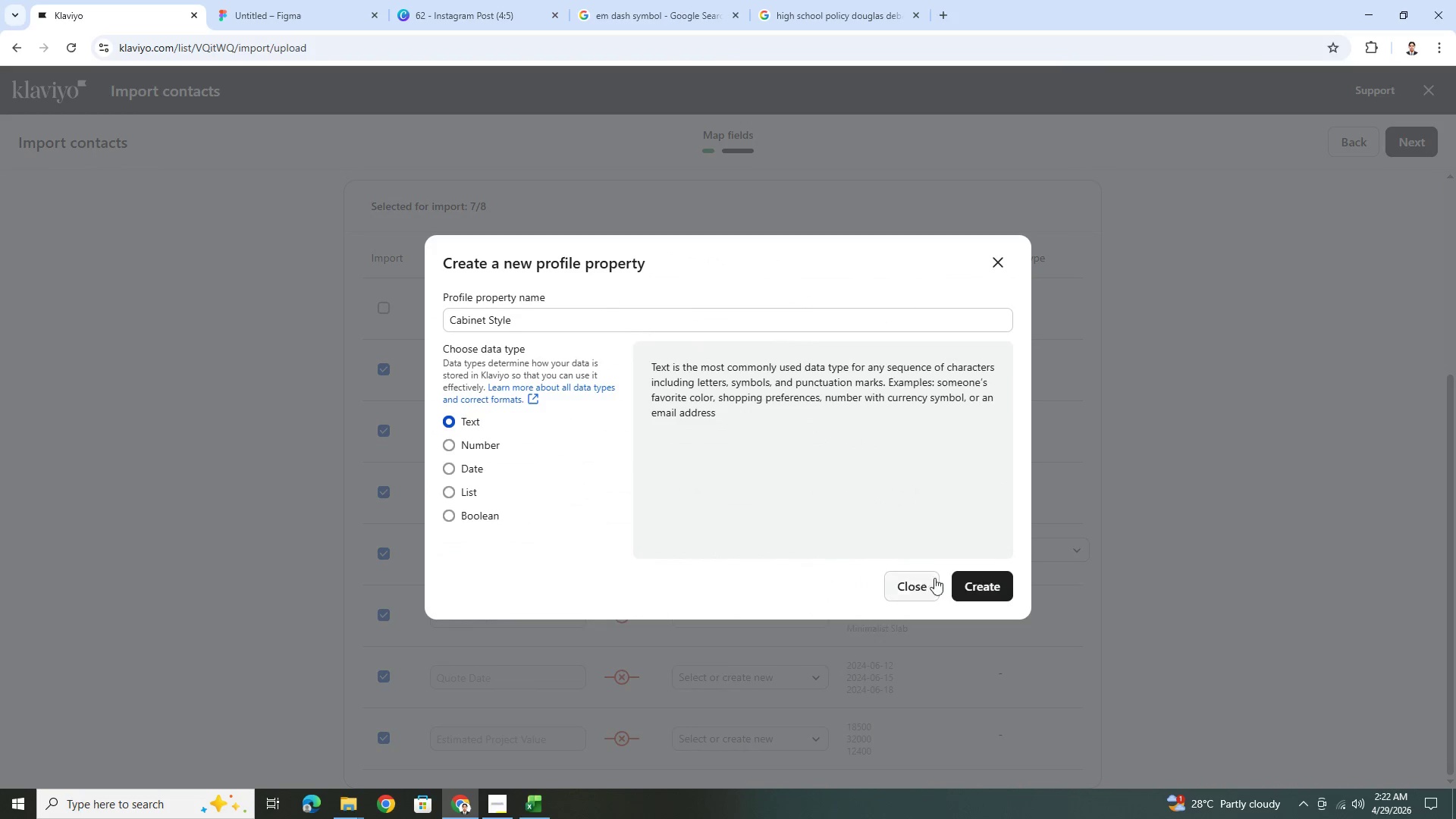 
left_click([982, 588])
 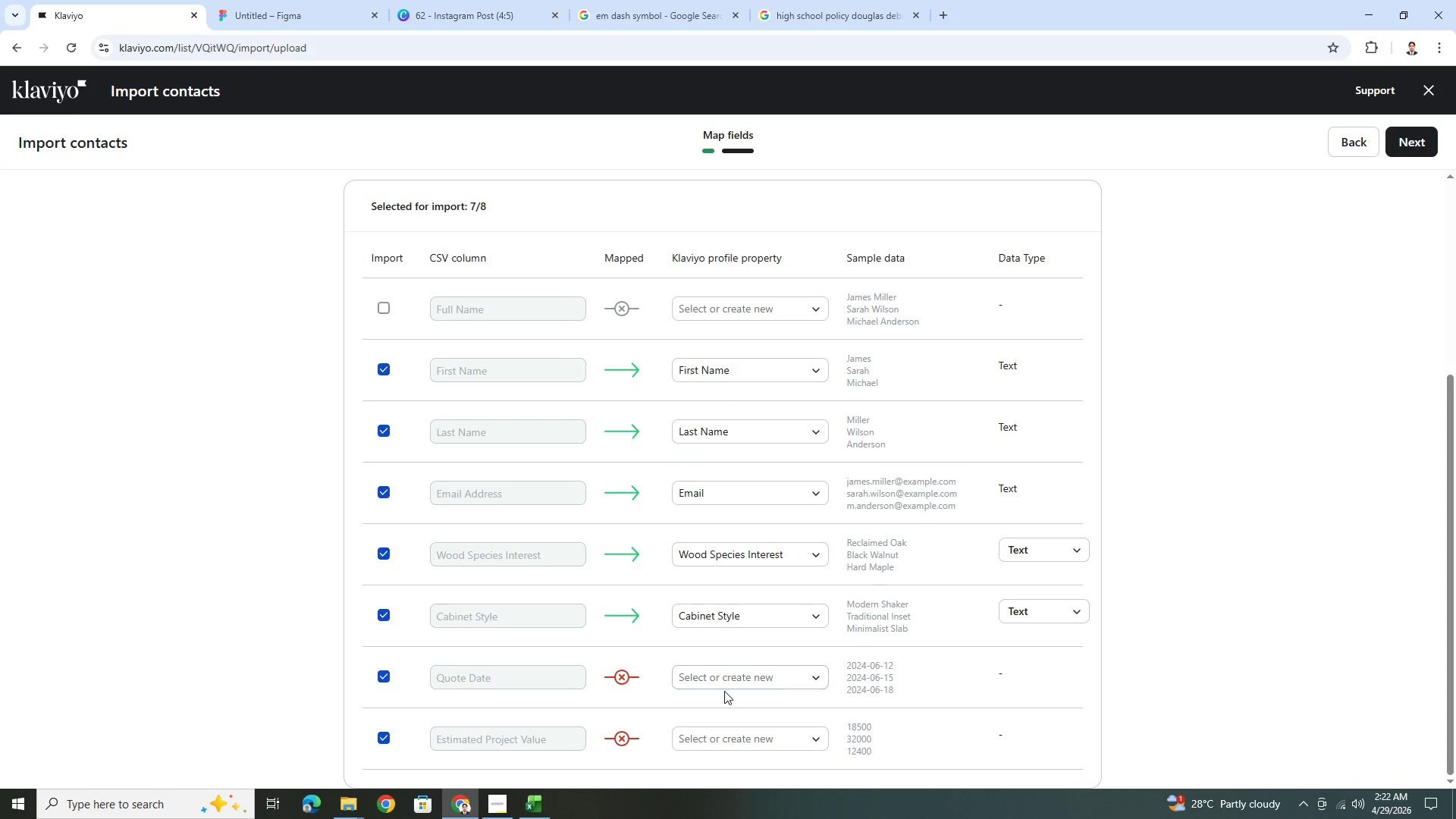 
left_click([730, 679])
 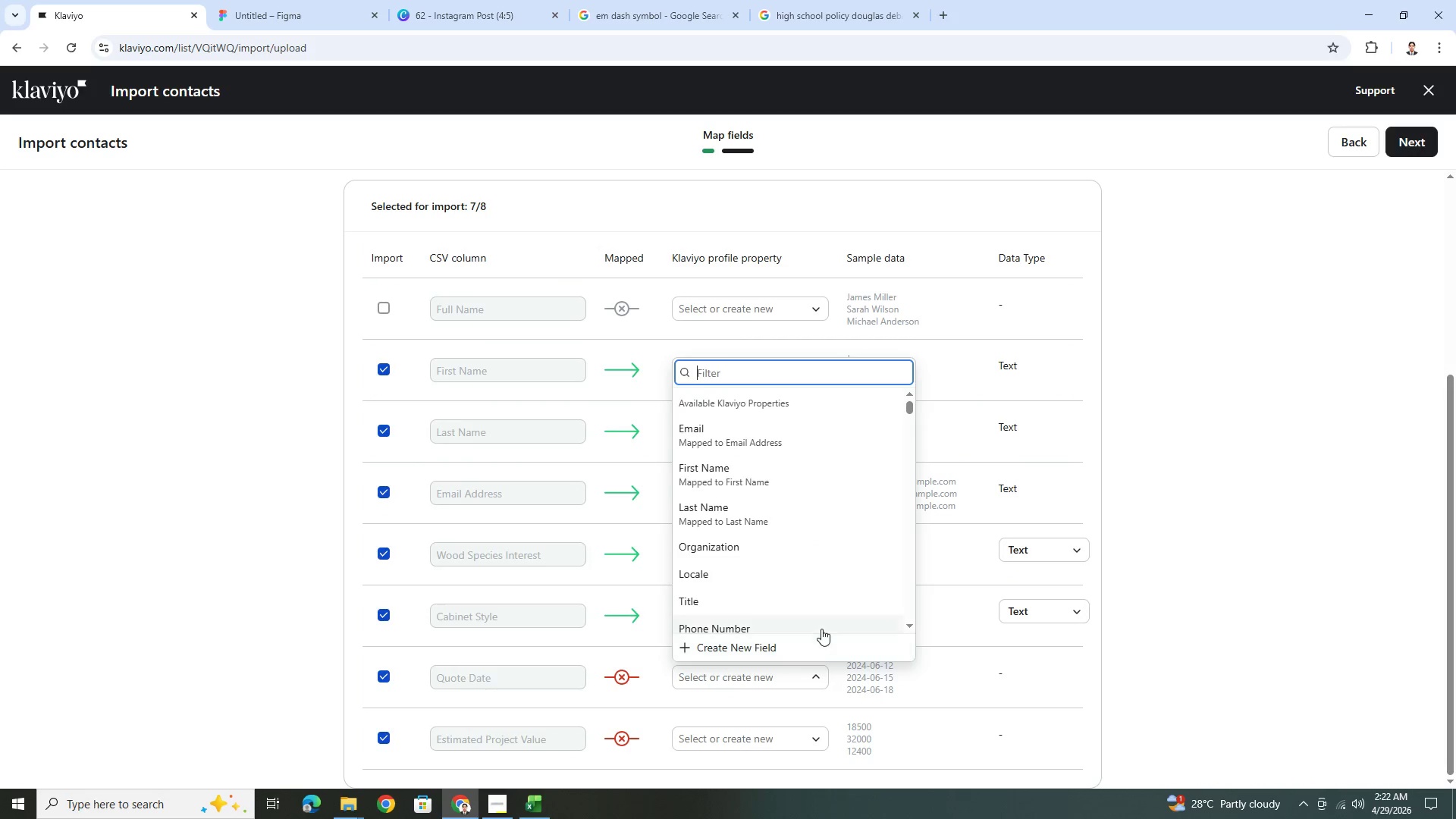 
left_click([822, 643])
 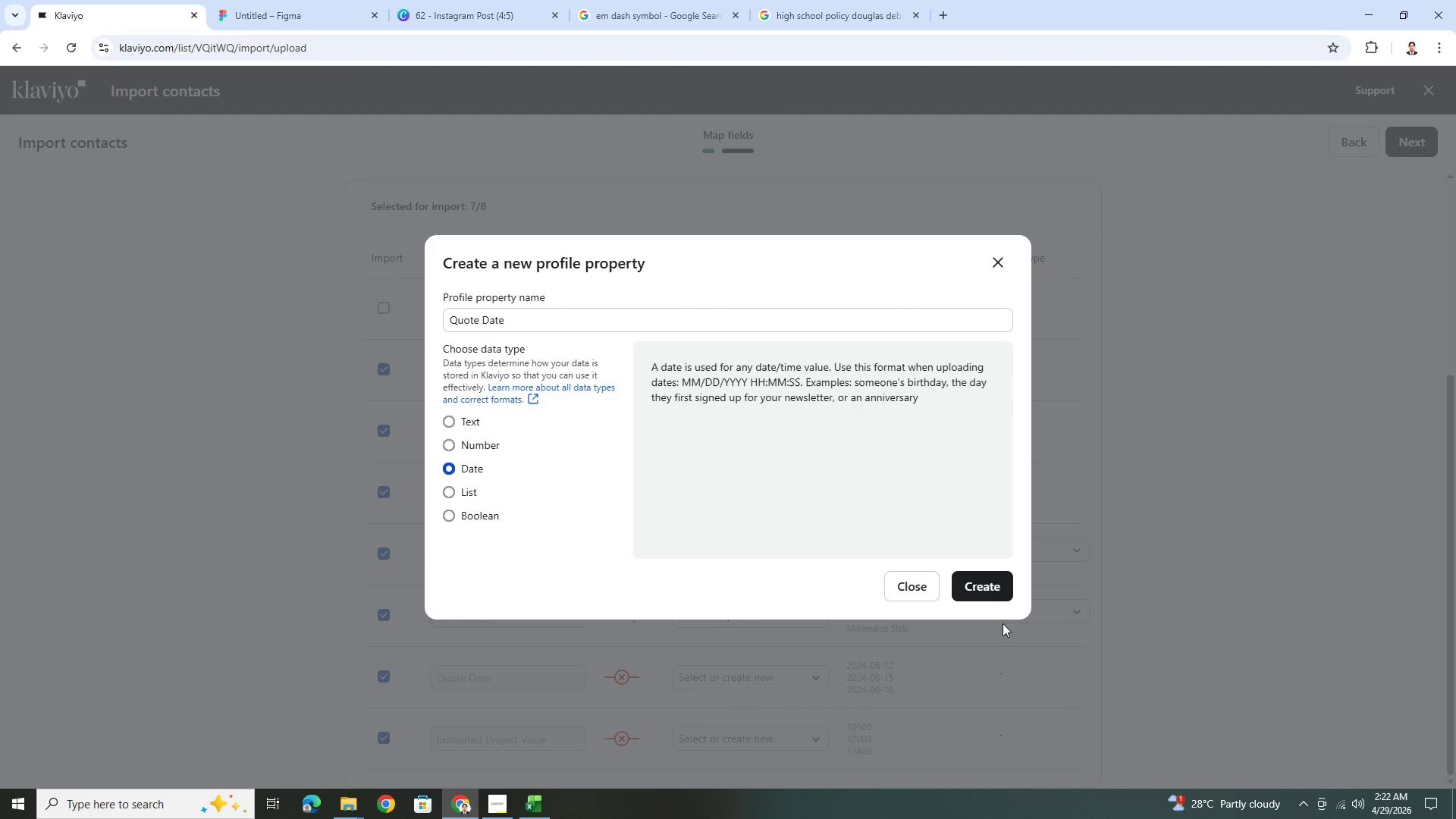 
left_click([999, 610])
 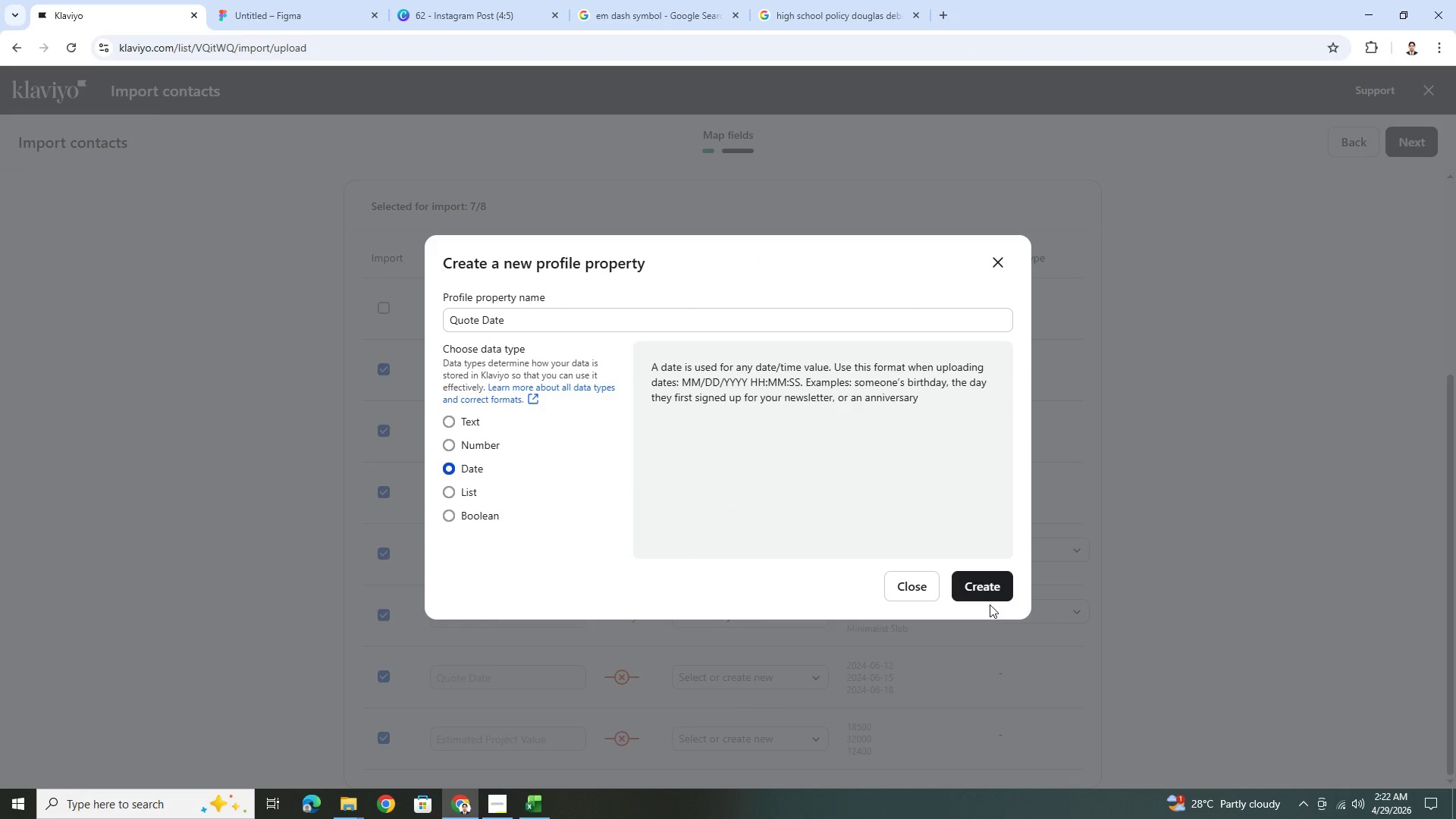 
left_click([988, 598])
 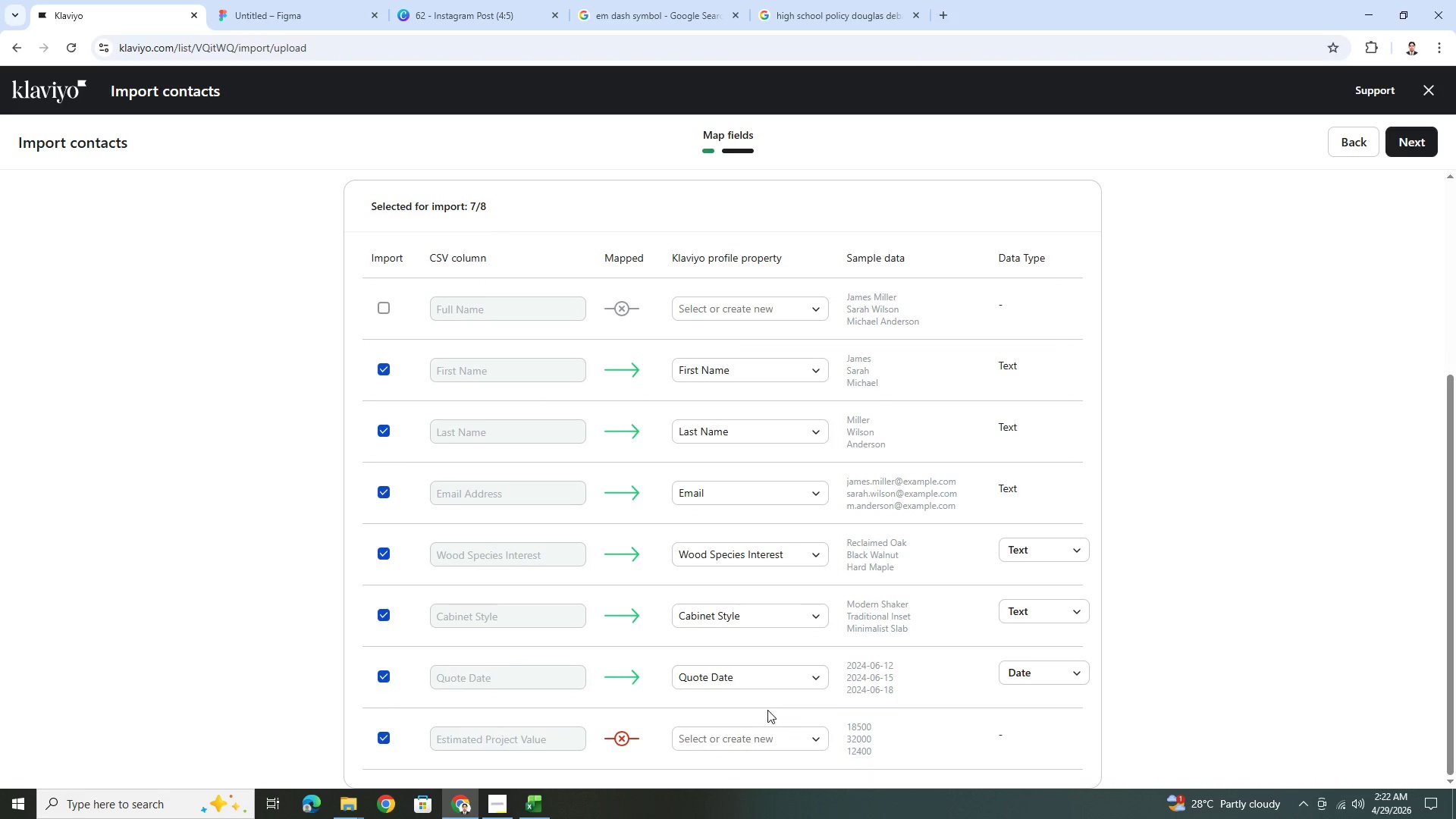 
left_click([780, 734])
 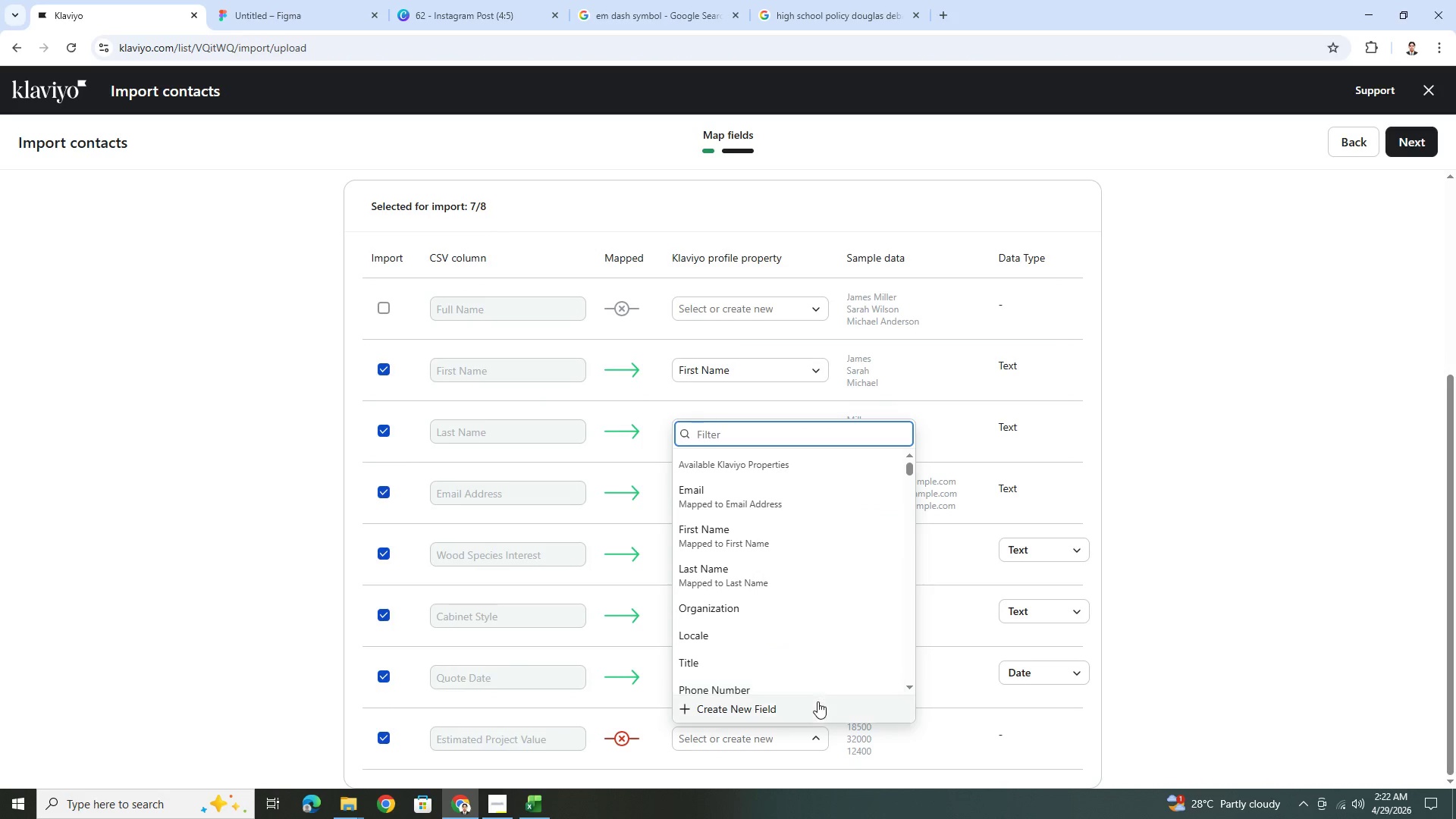 
left_click([817, 704])
 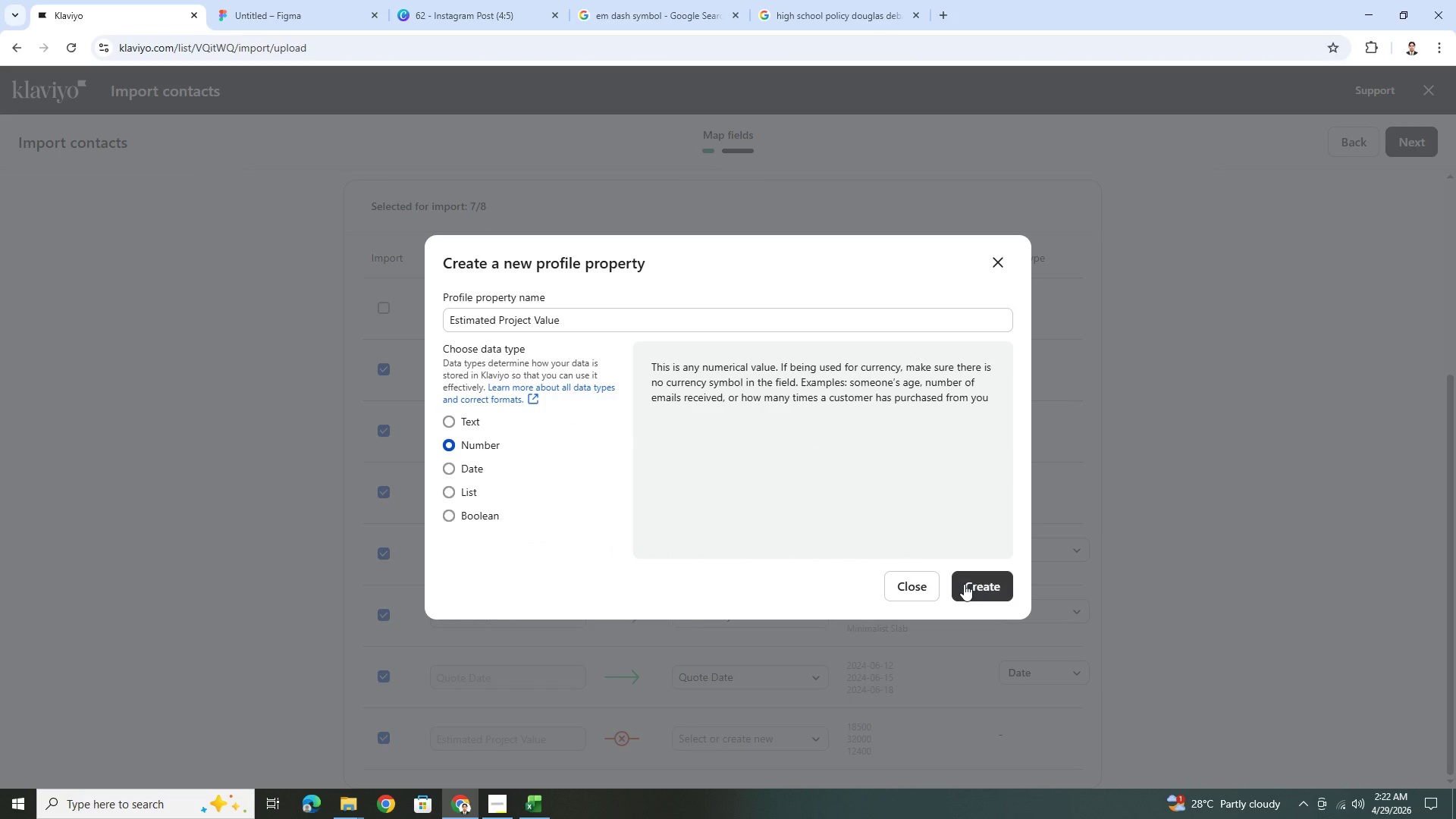 
left_click([964, 584])
 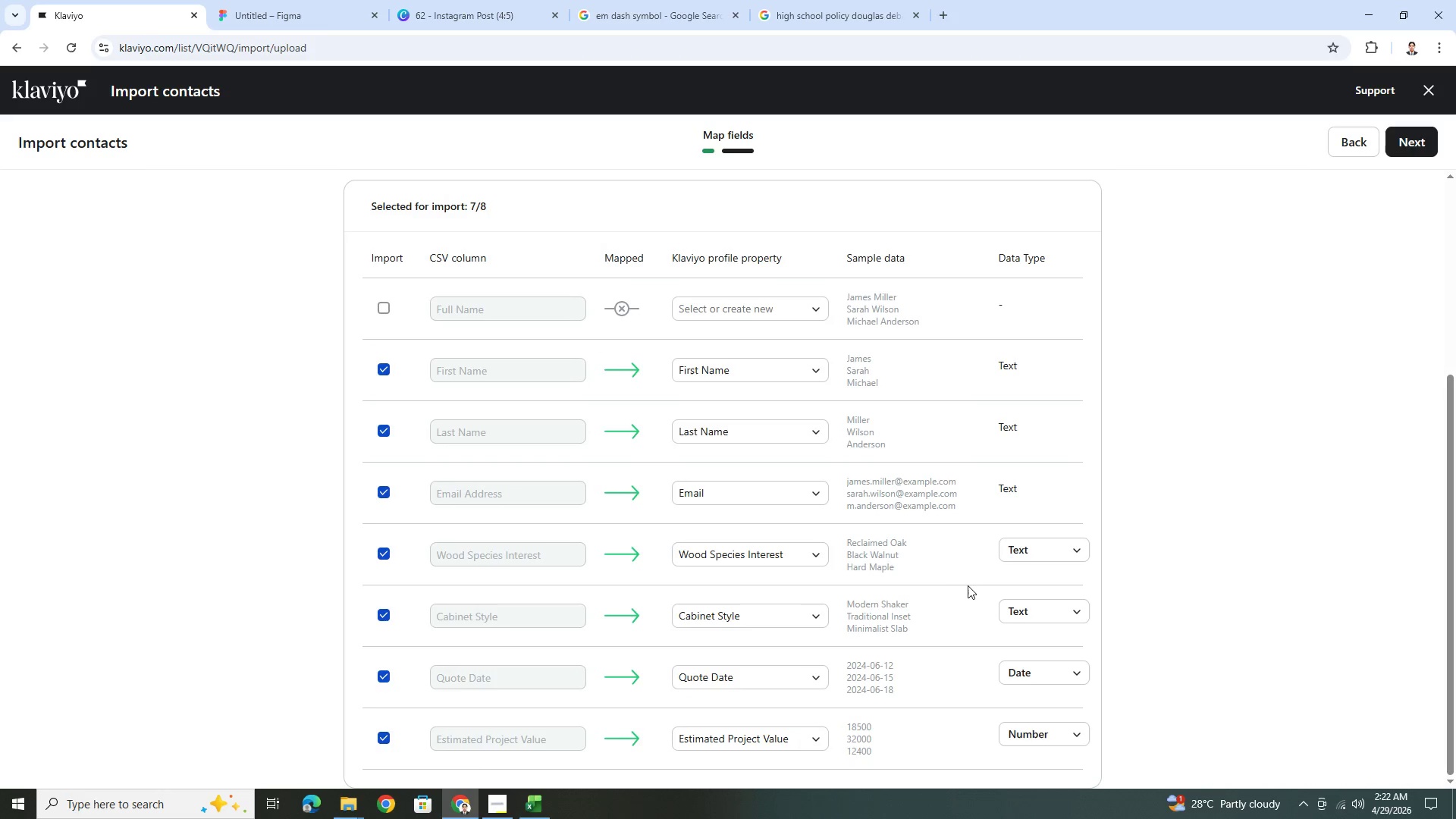 
scroll: coordinate [1051, 641], scroll_direction: down, amount: 7.0
 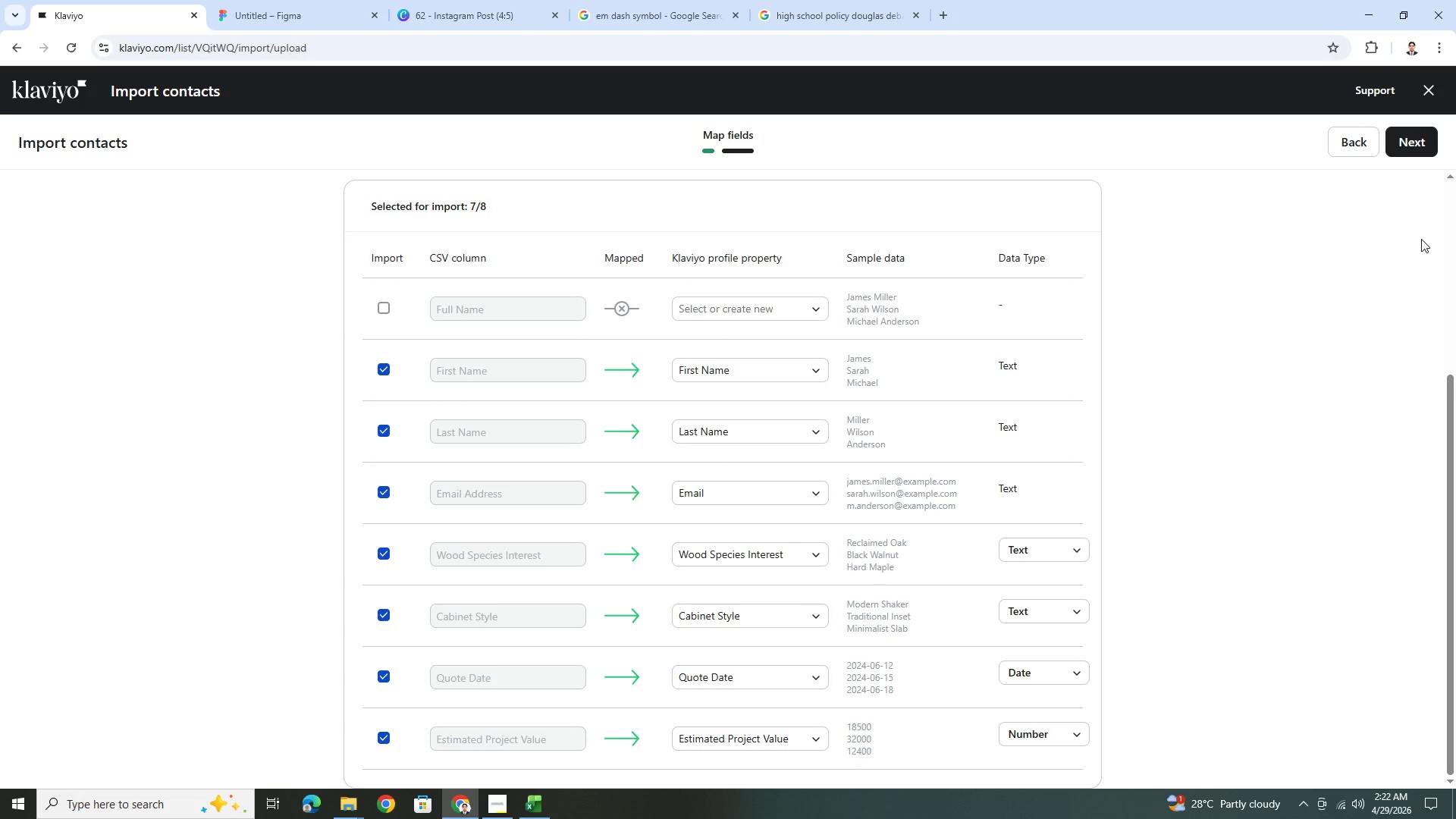 
left_click([1398, 158])
 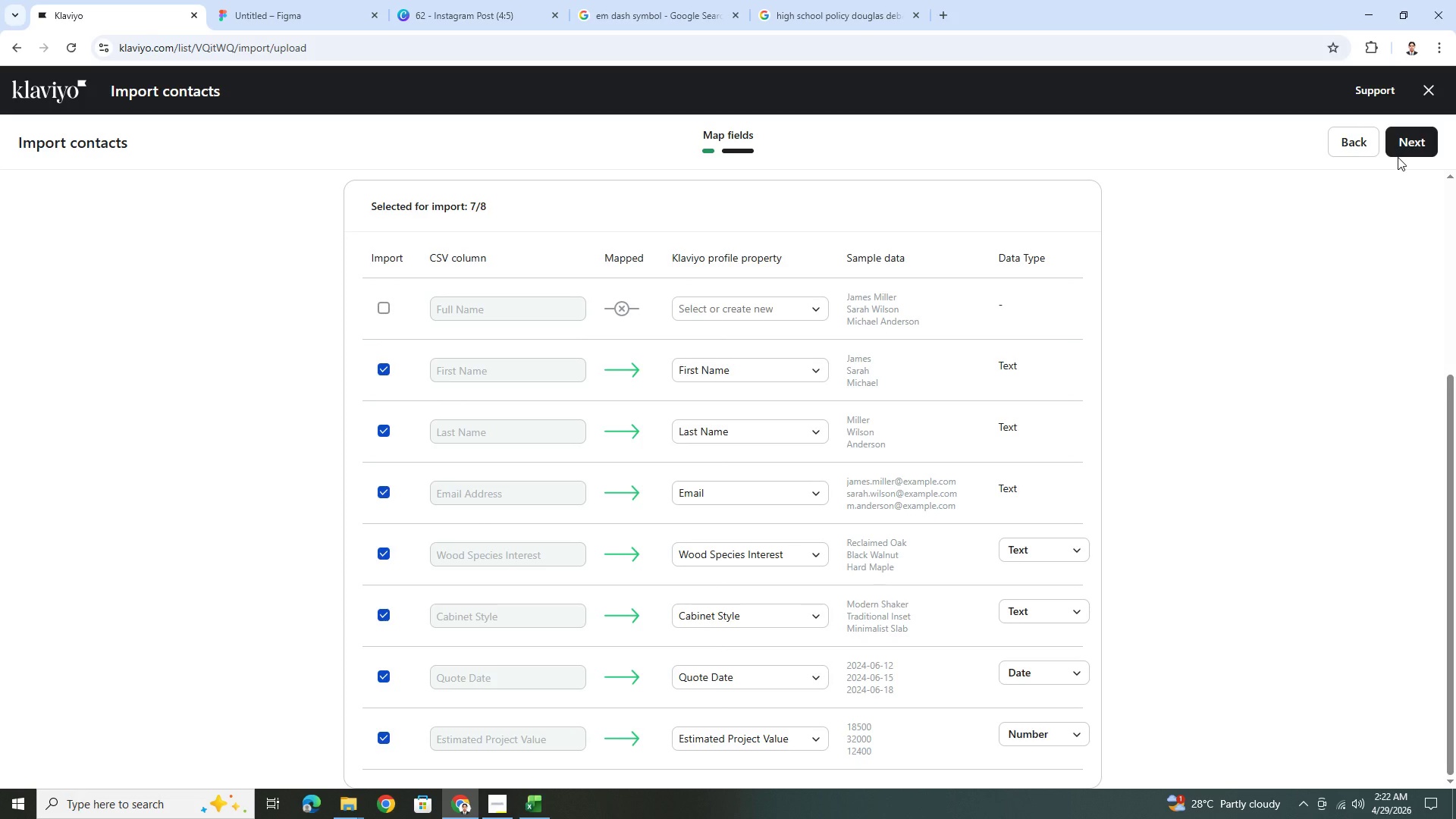 
left_click([1398, 147])
 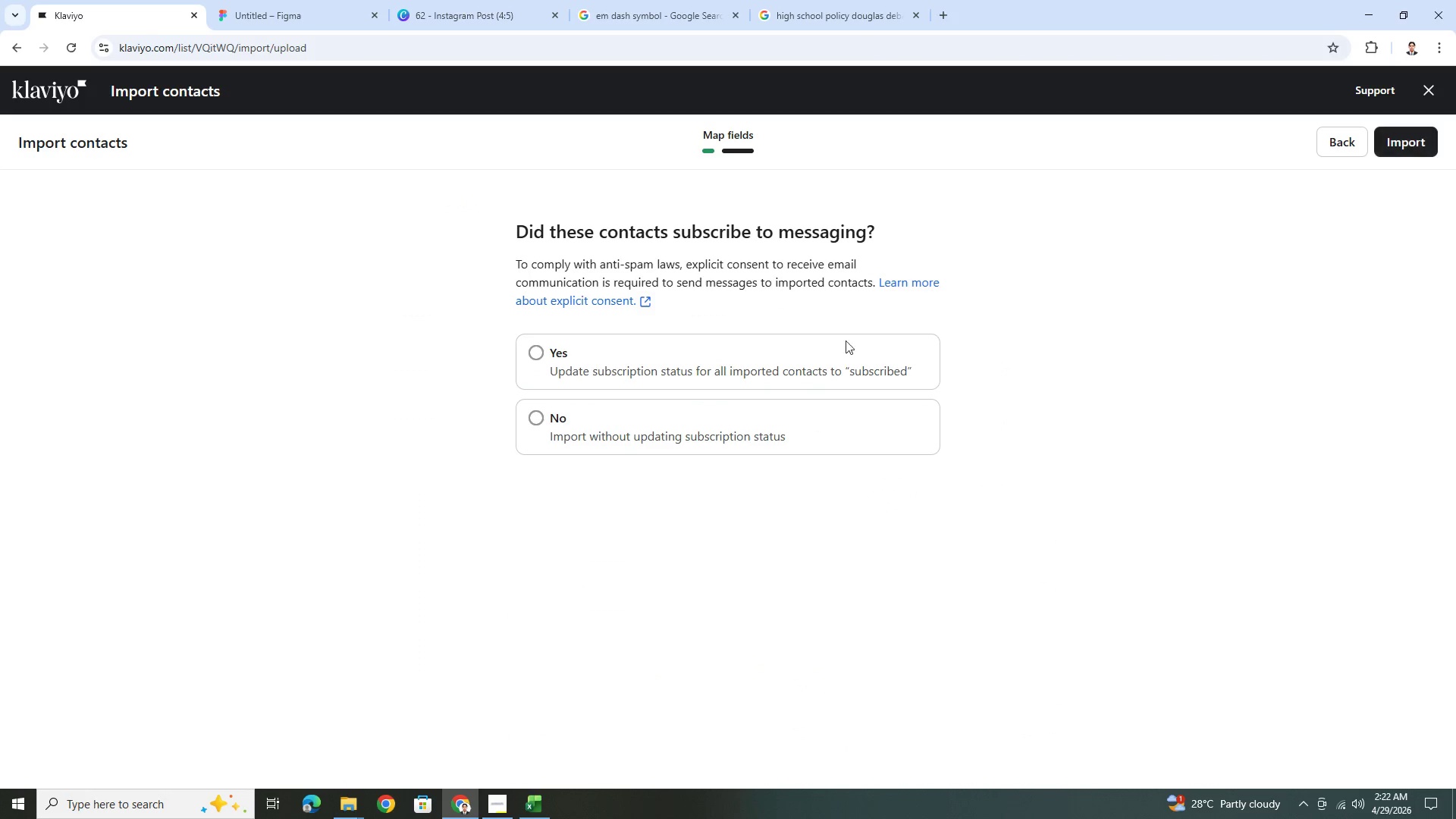 
left_click([720, 360])
 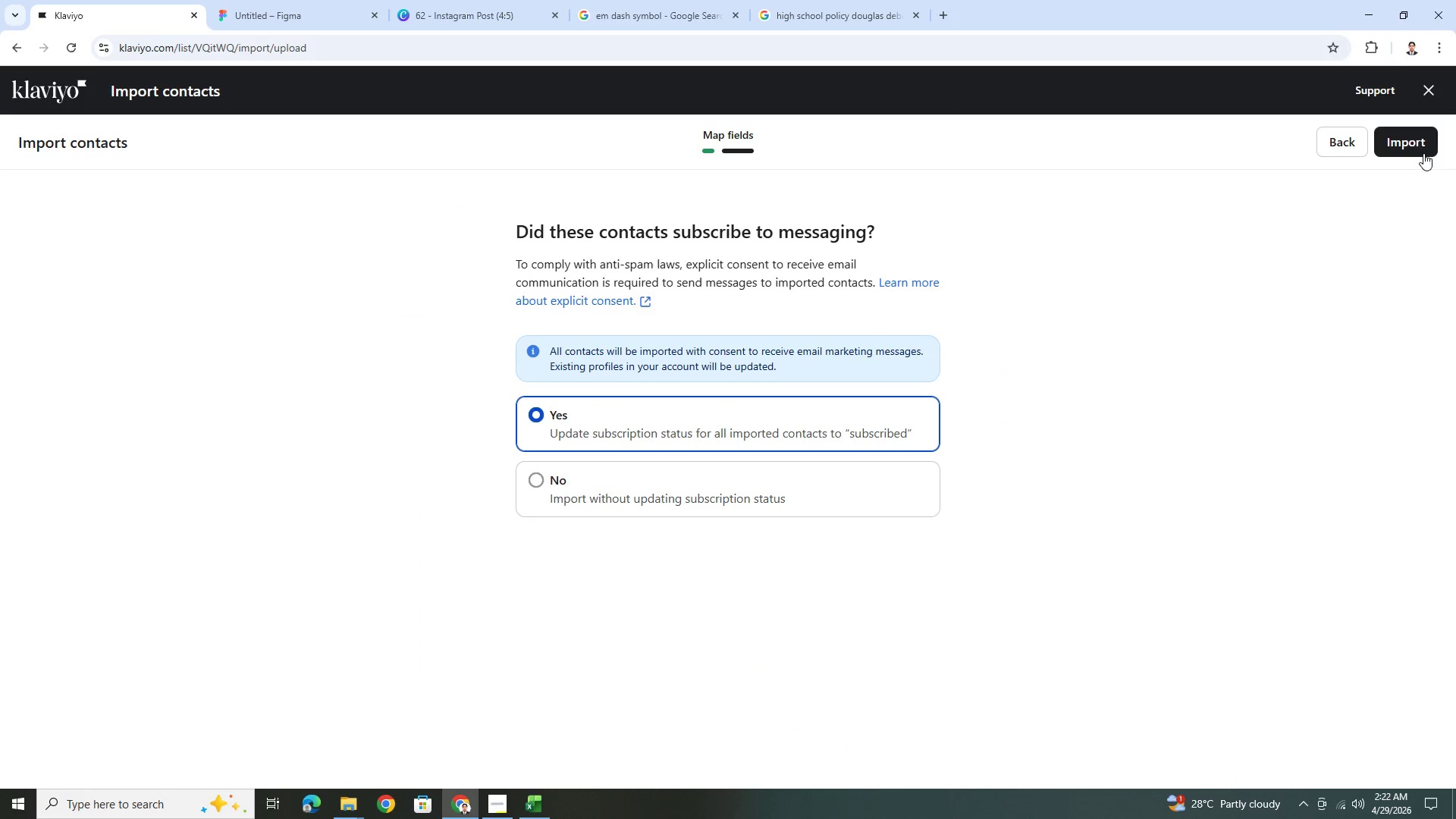 
left_click([1422, 148])
 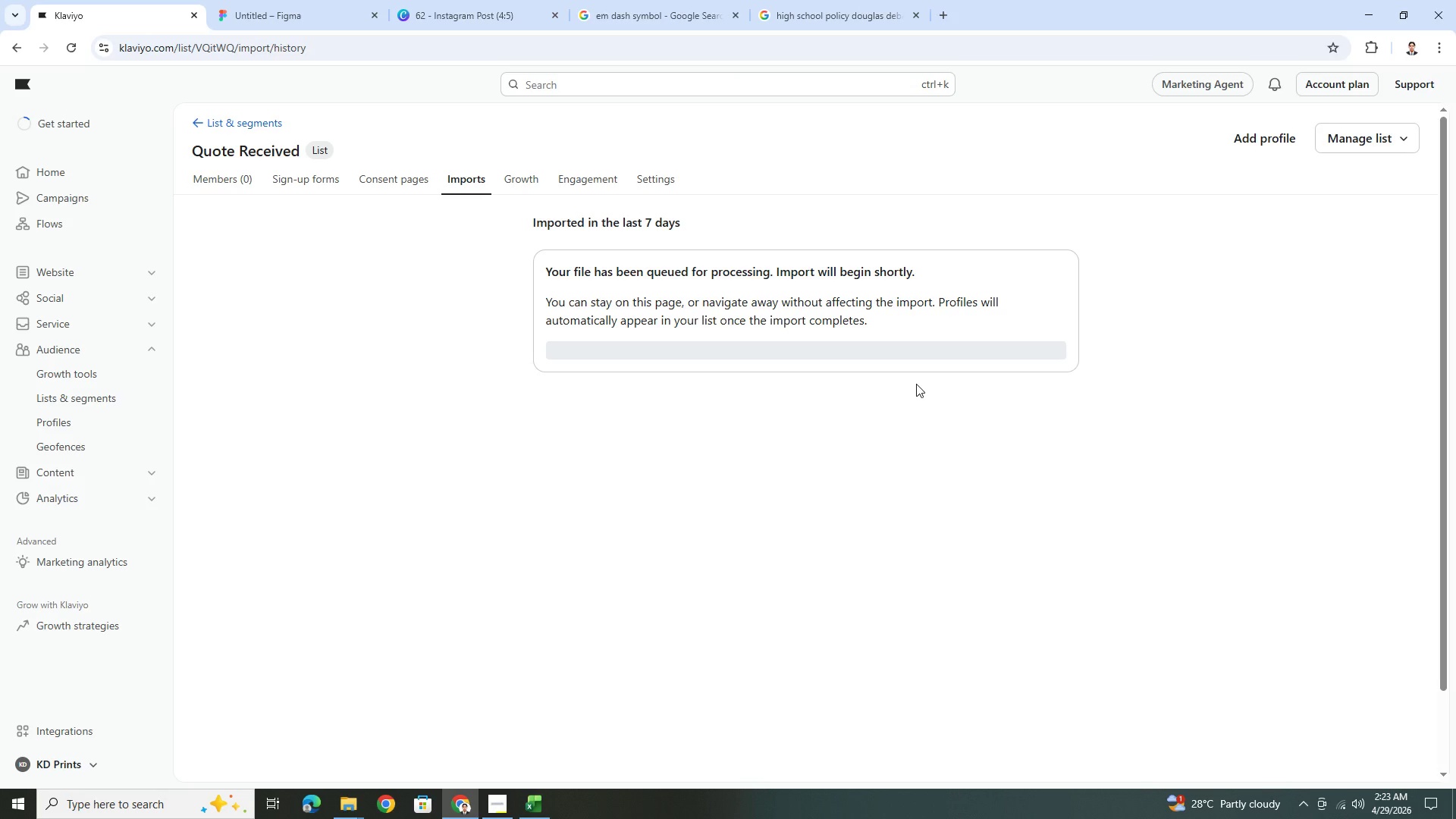 
wait(15.17)
 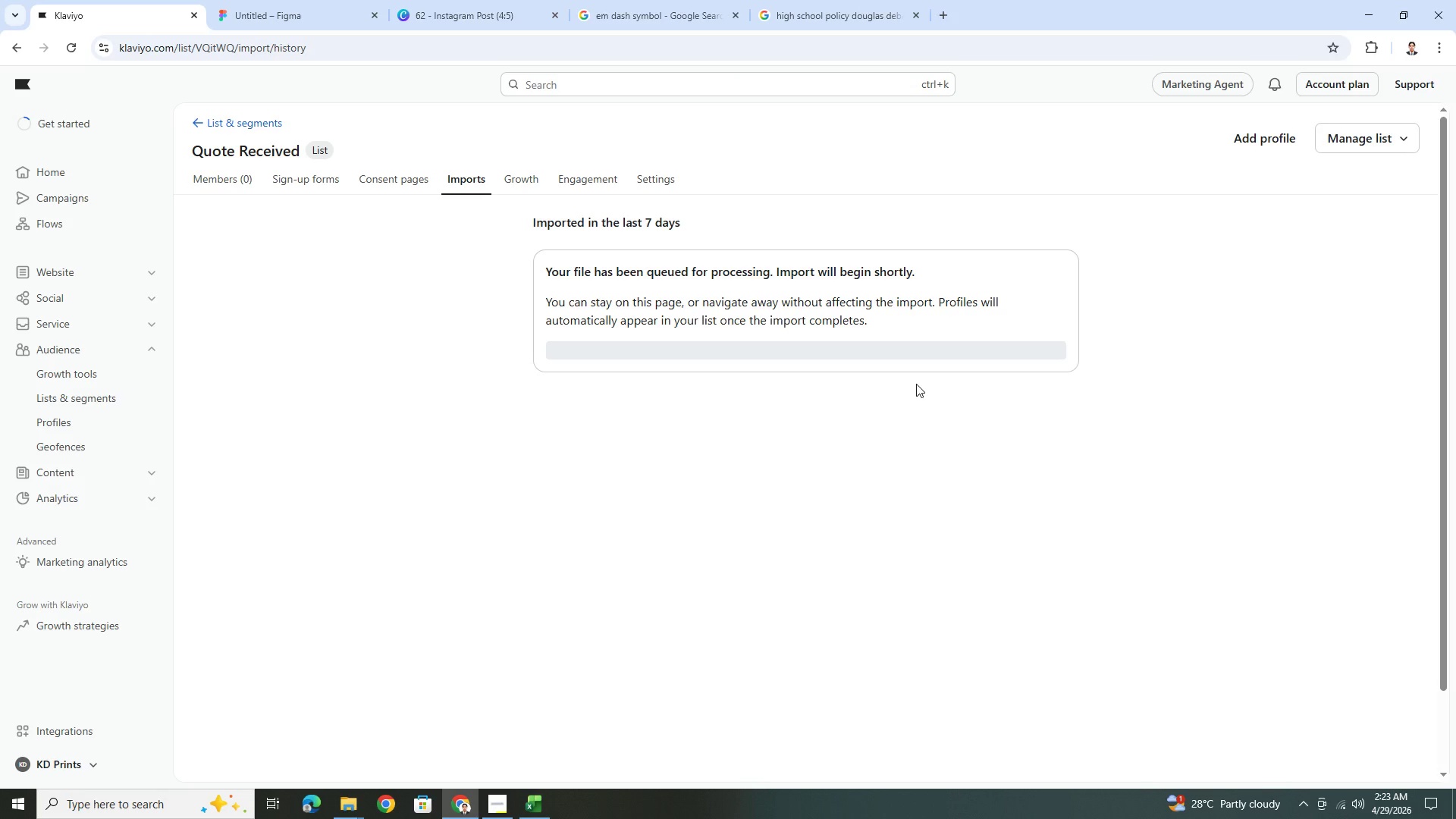 
scroll: coordinate [814, 552], scroll_direction: down, amount: 2.0
 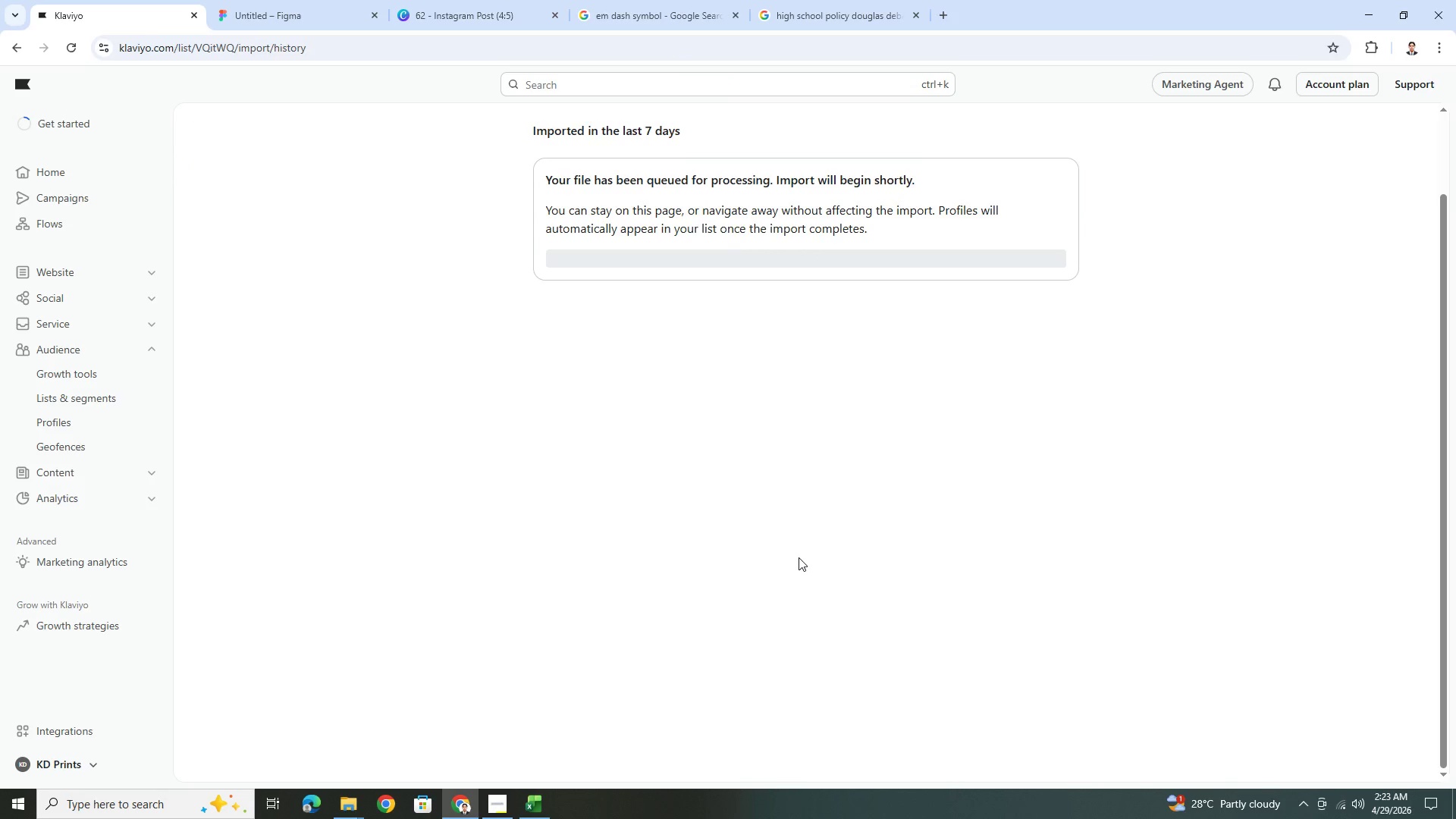 
scroll: coordinate [796, 558], scroll_direction: up, amount: 3.0
 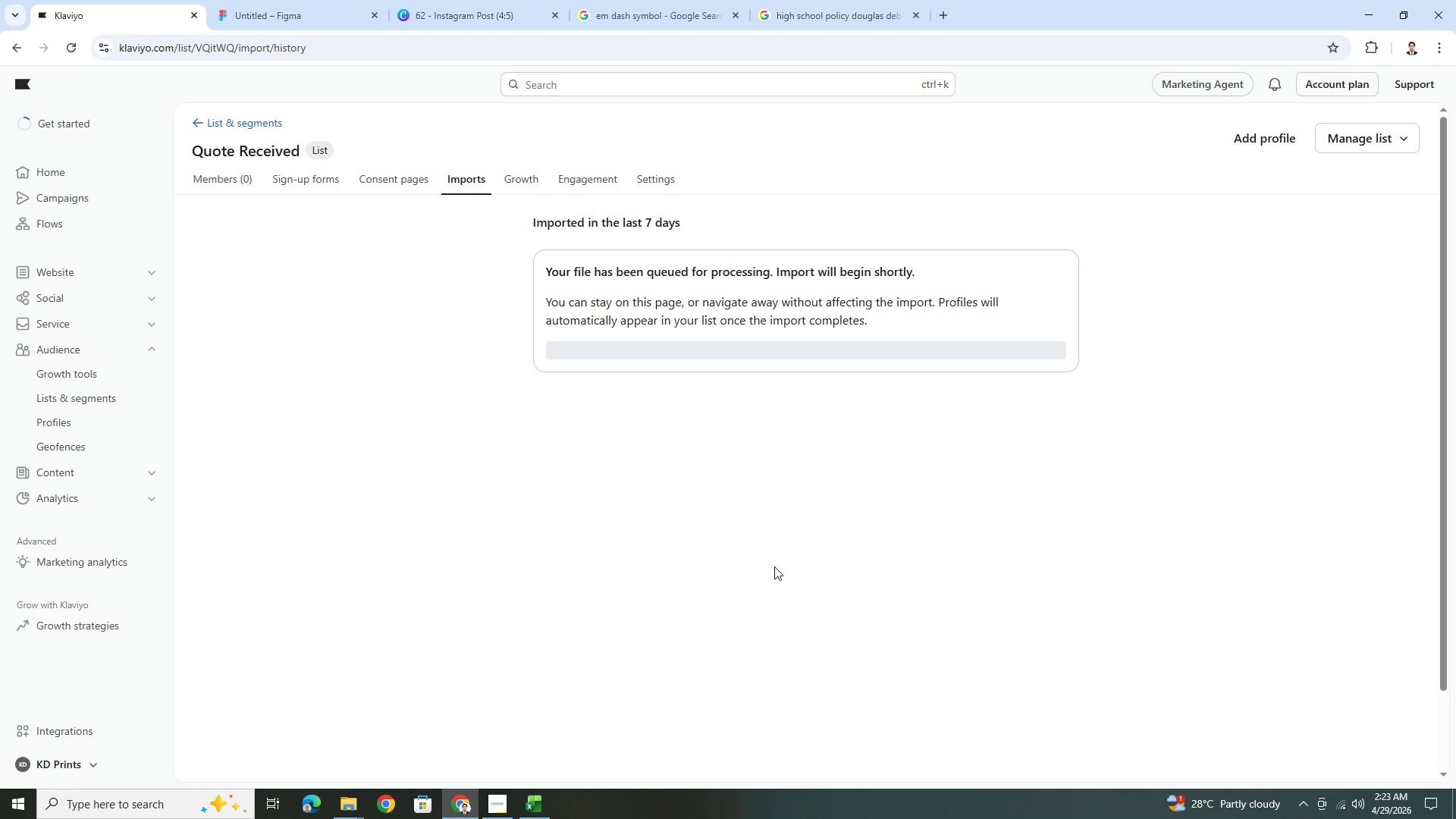 
wait(11.41)
 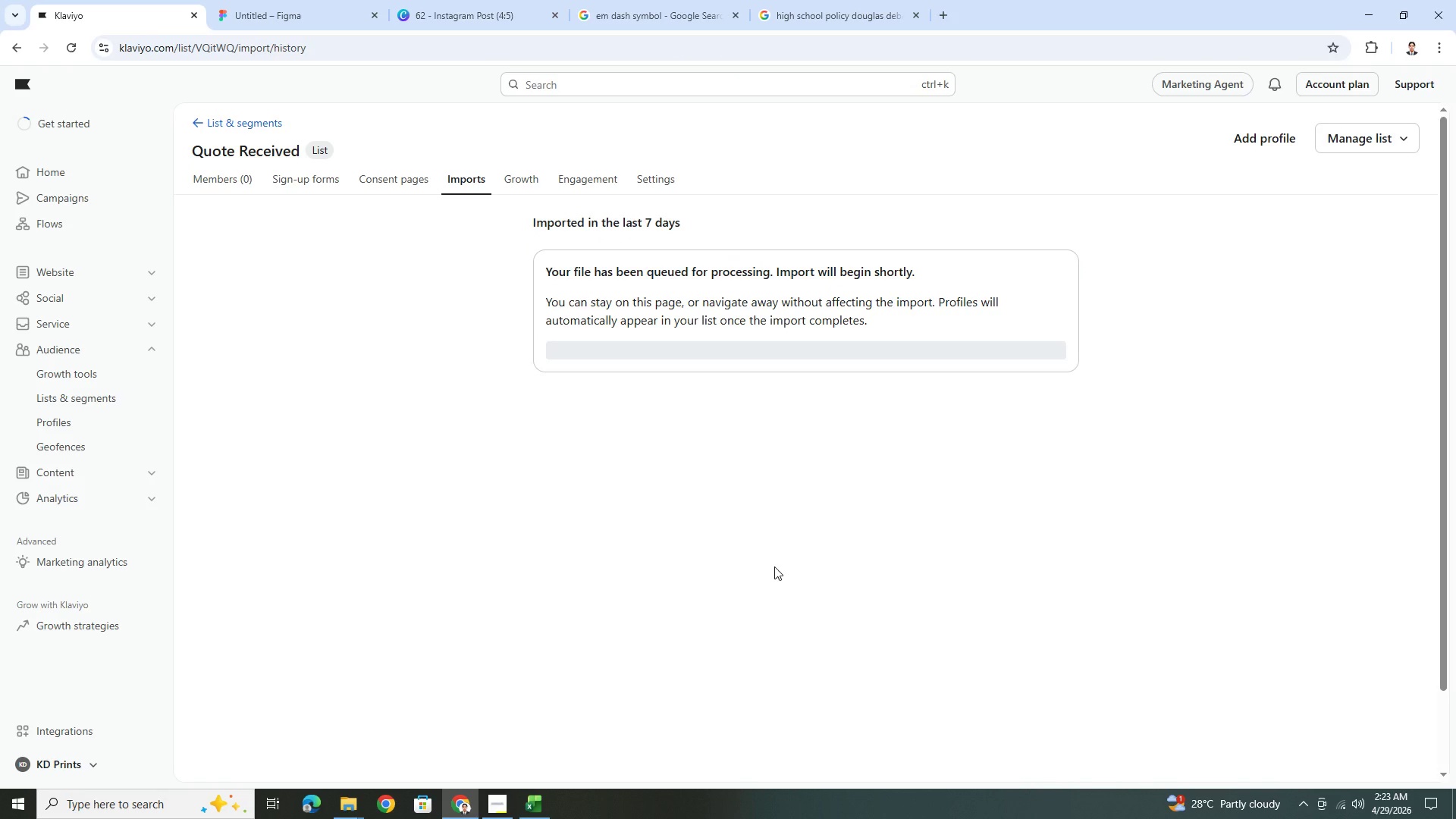 
left_click([240, 180])
 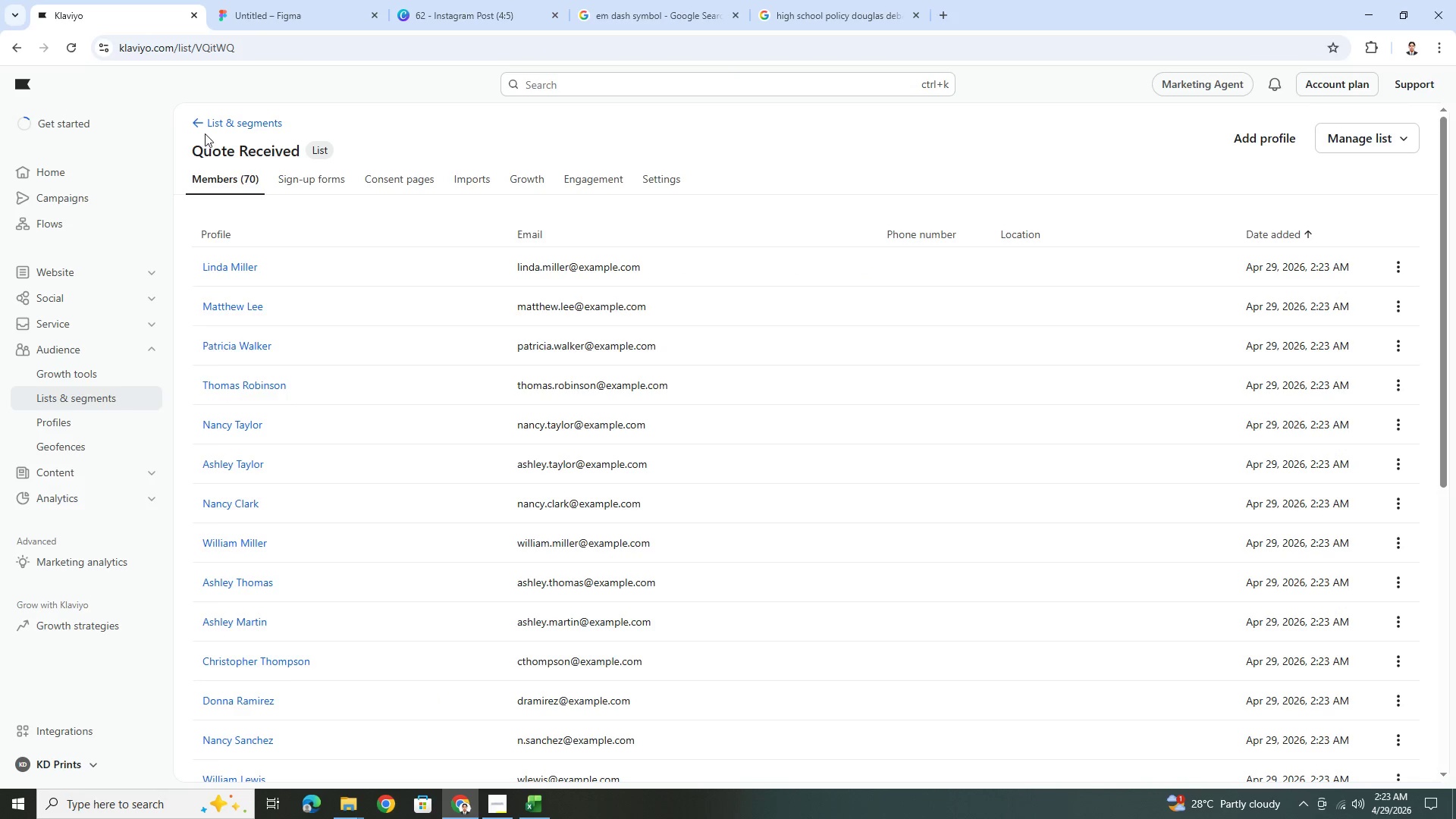 
scroll: coordinate [624, 327], scroll_direction: down, amount: 1.0
 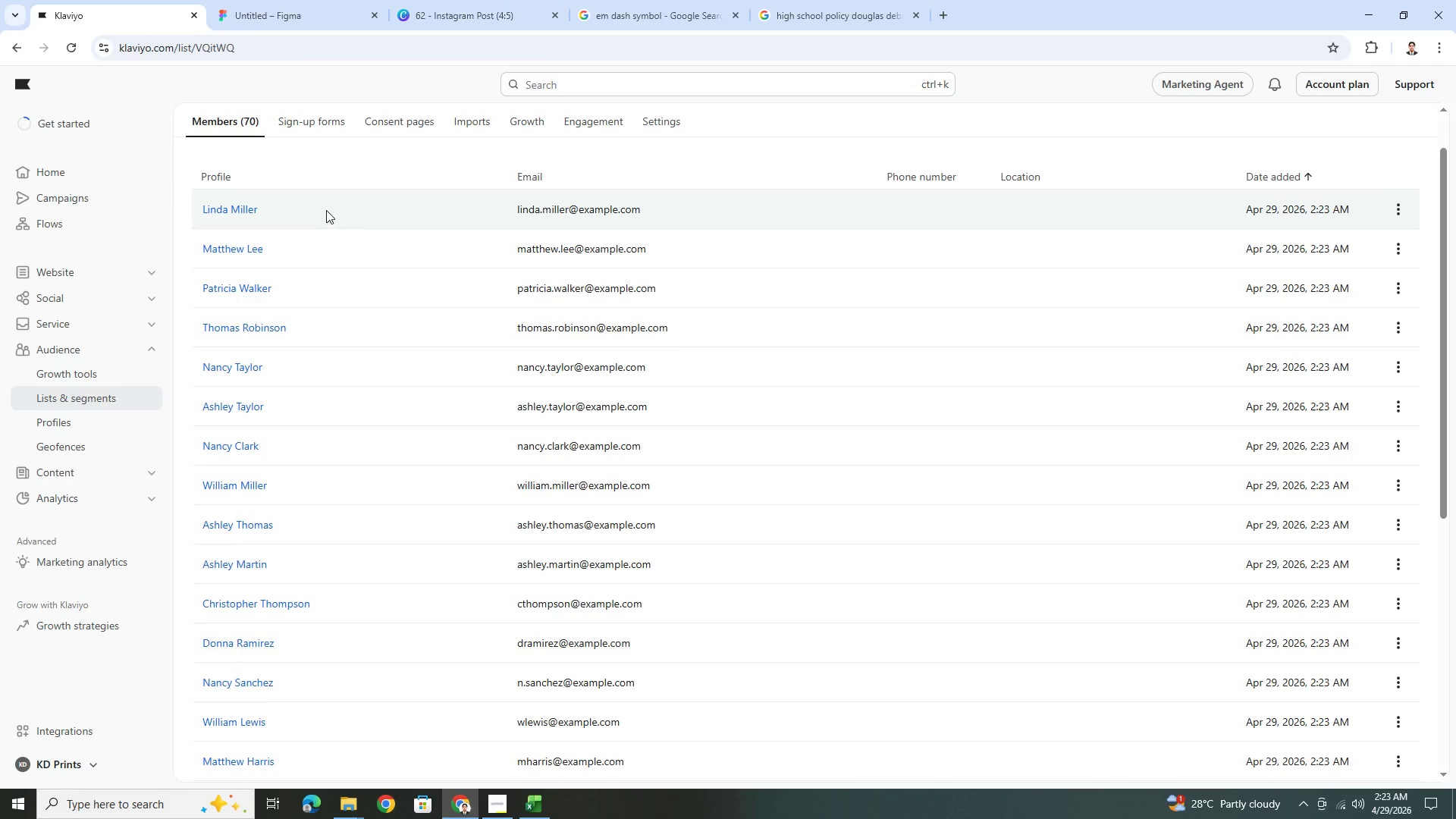 
scroll: coordinate [346, 213], scroll_direction: up, amount: 4.0
 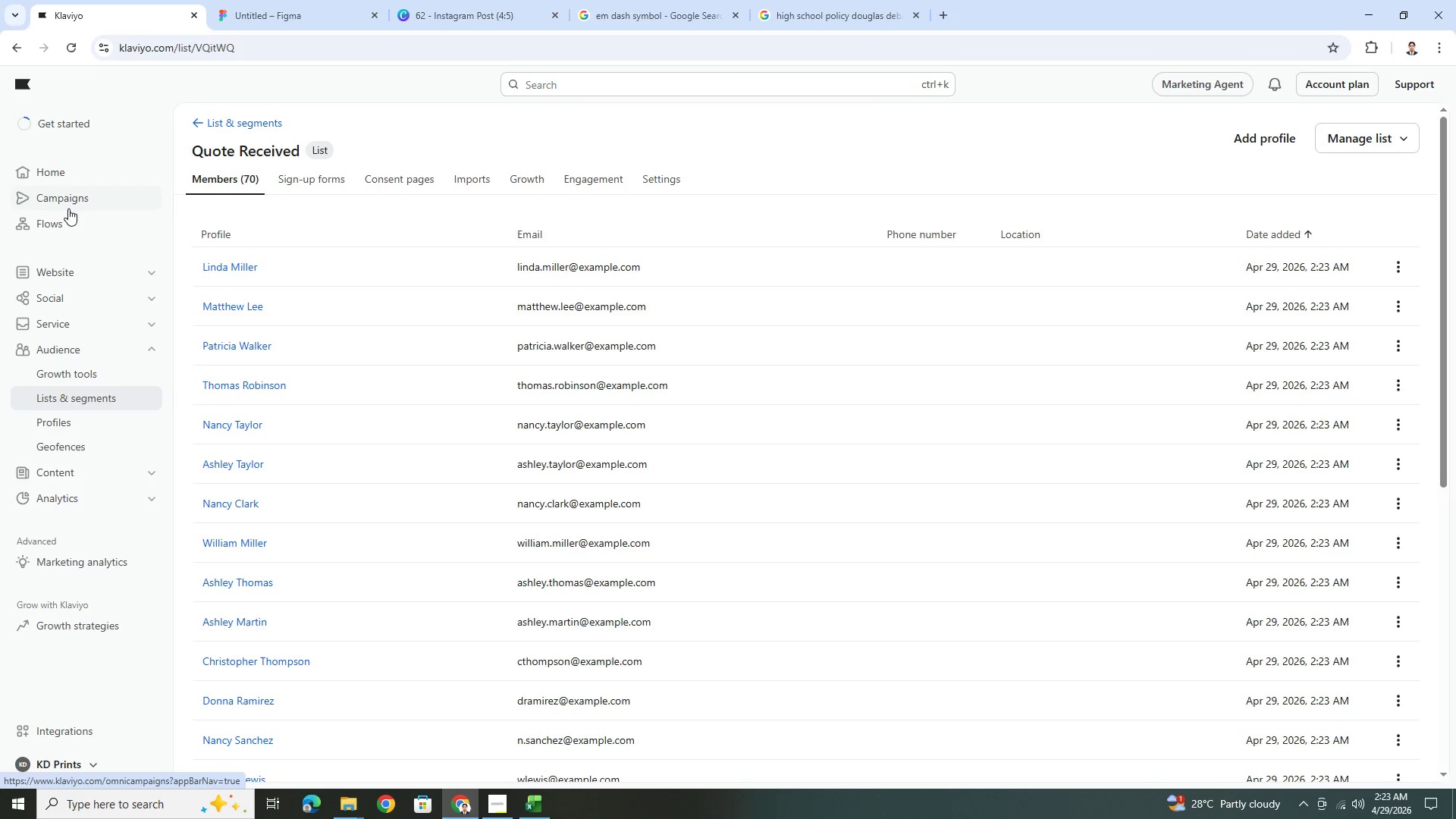 
left_click([67, 217])
 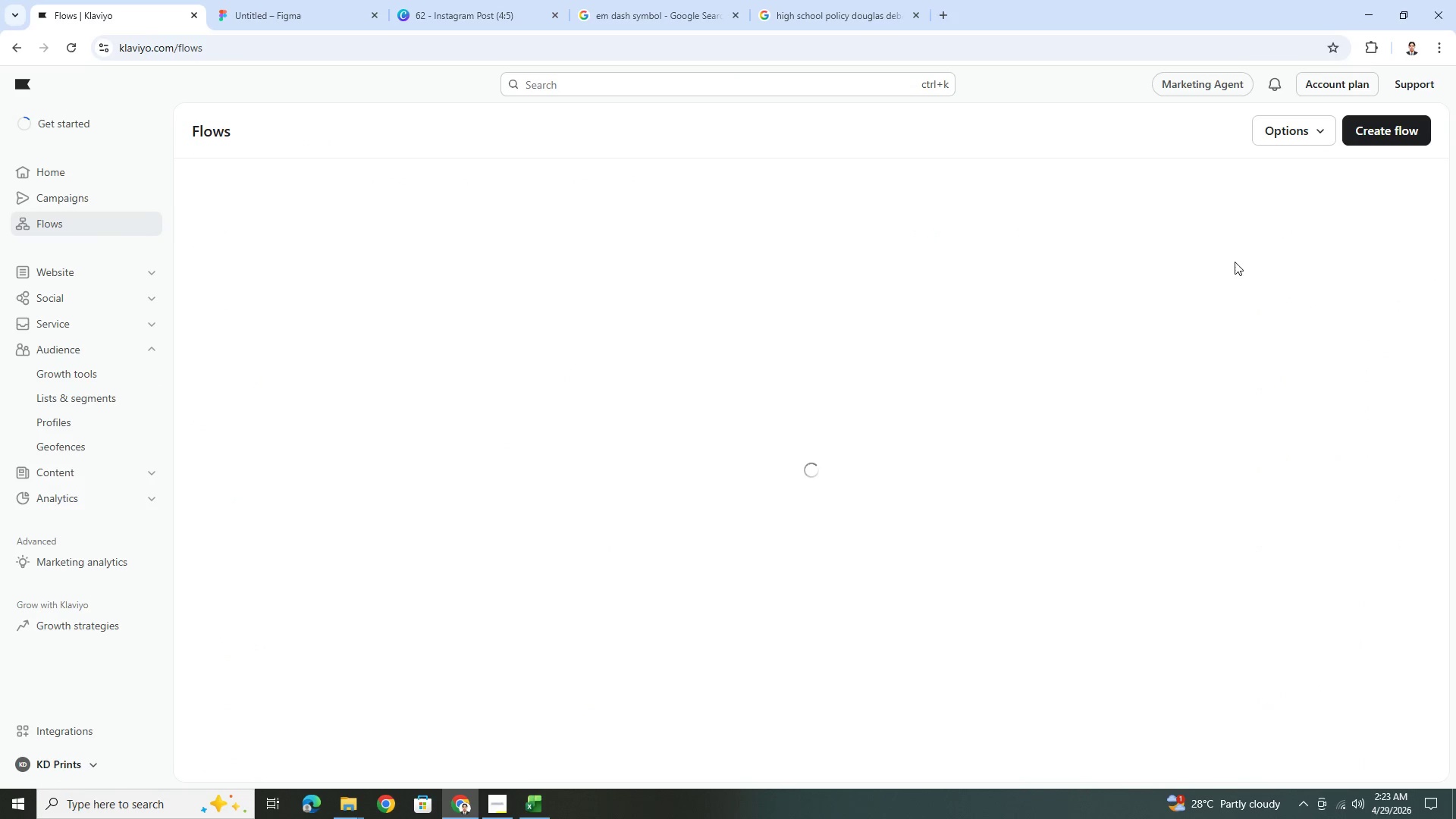 
left_click([1382, 129])
 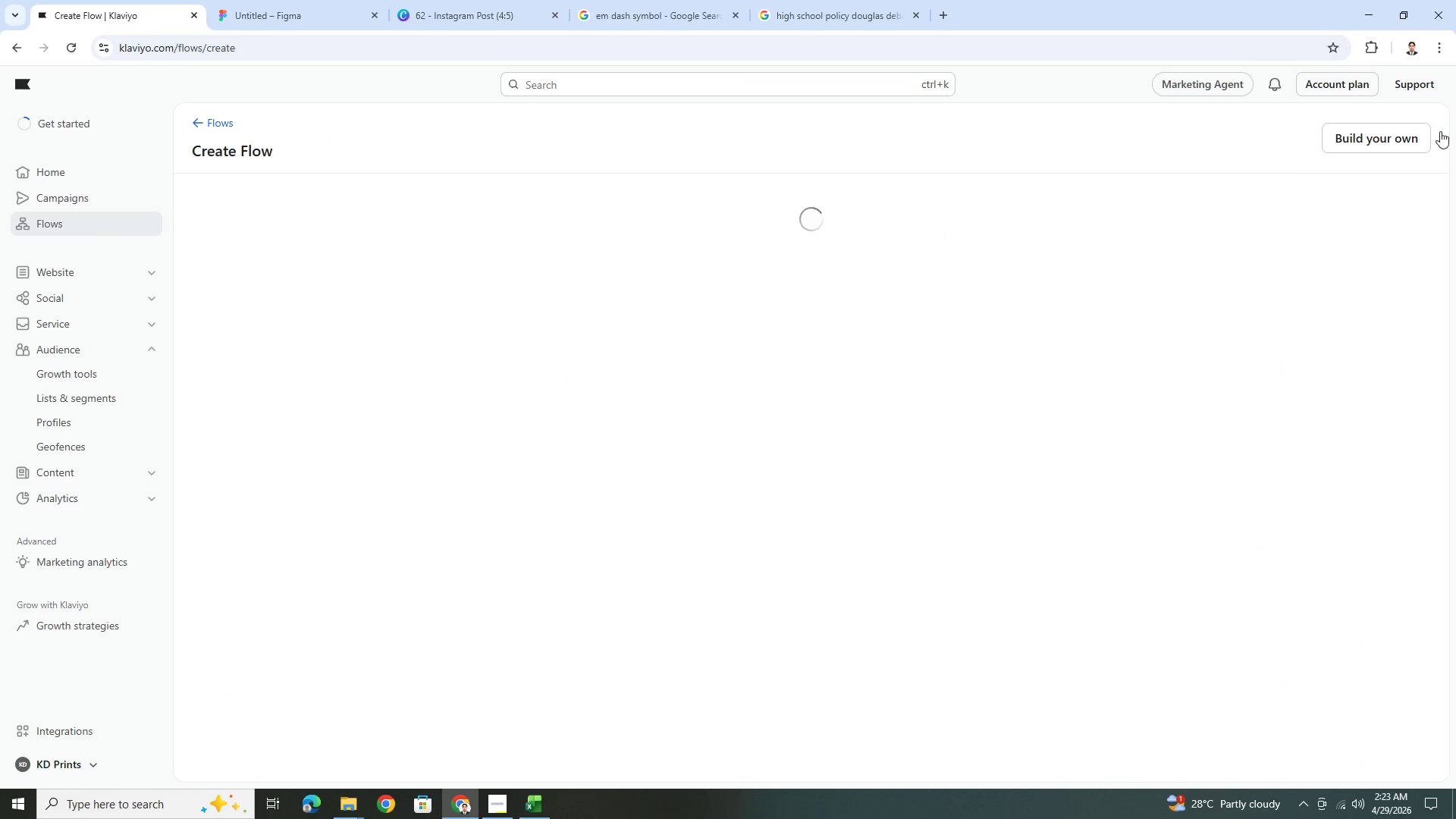 
left_click([1392, 146])
 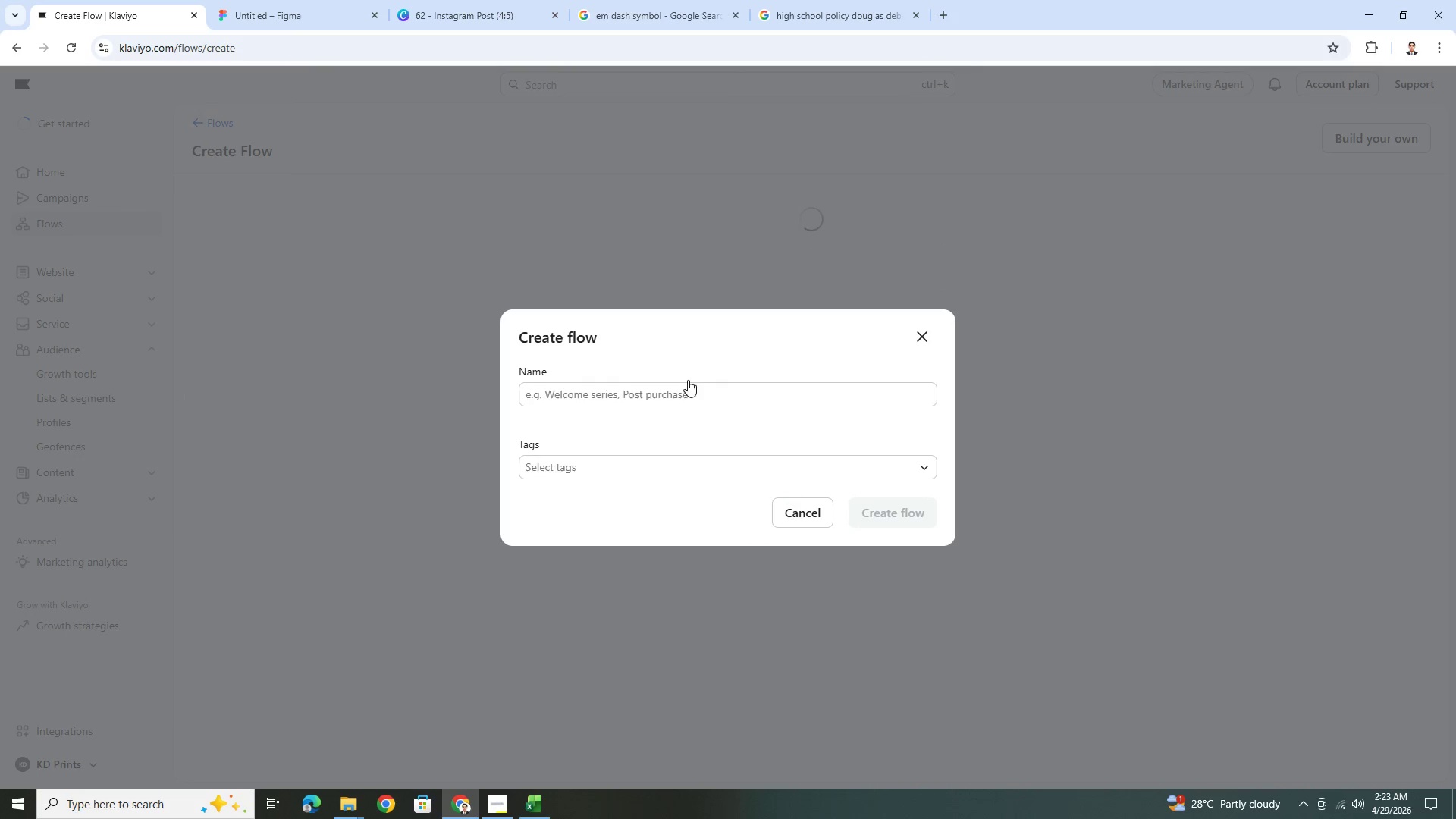 
left_click([685, 389])
 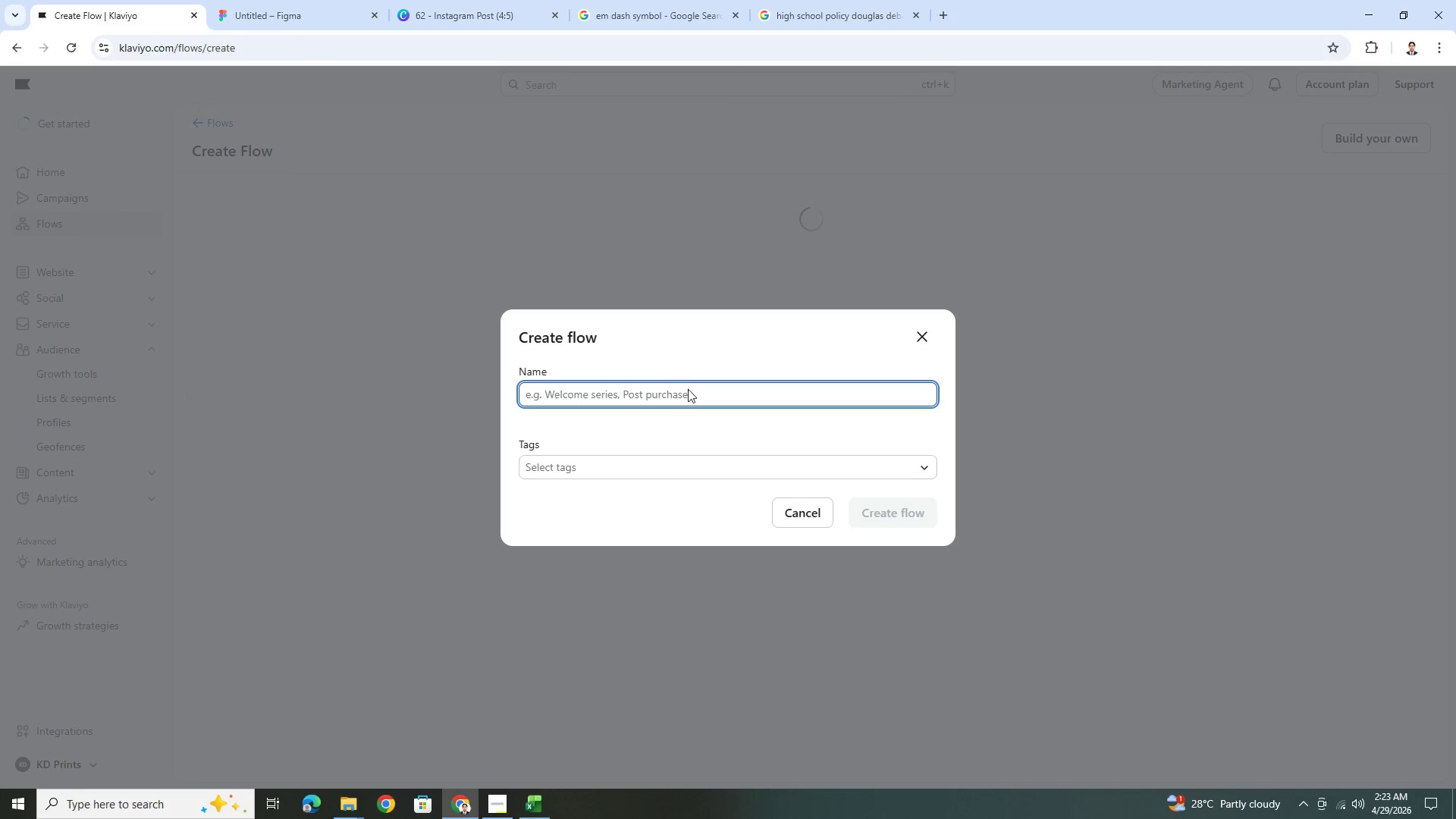 
key(Alt+AltLeft)
 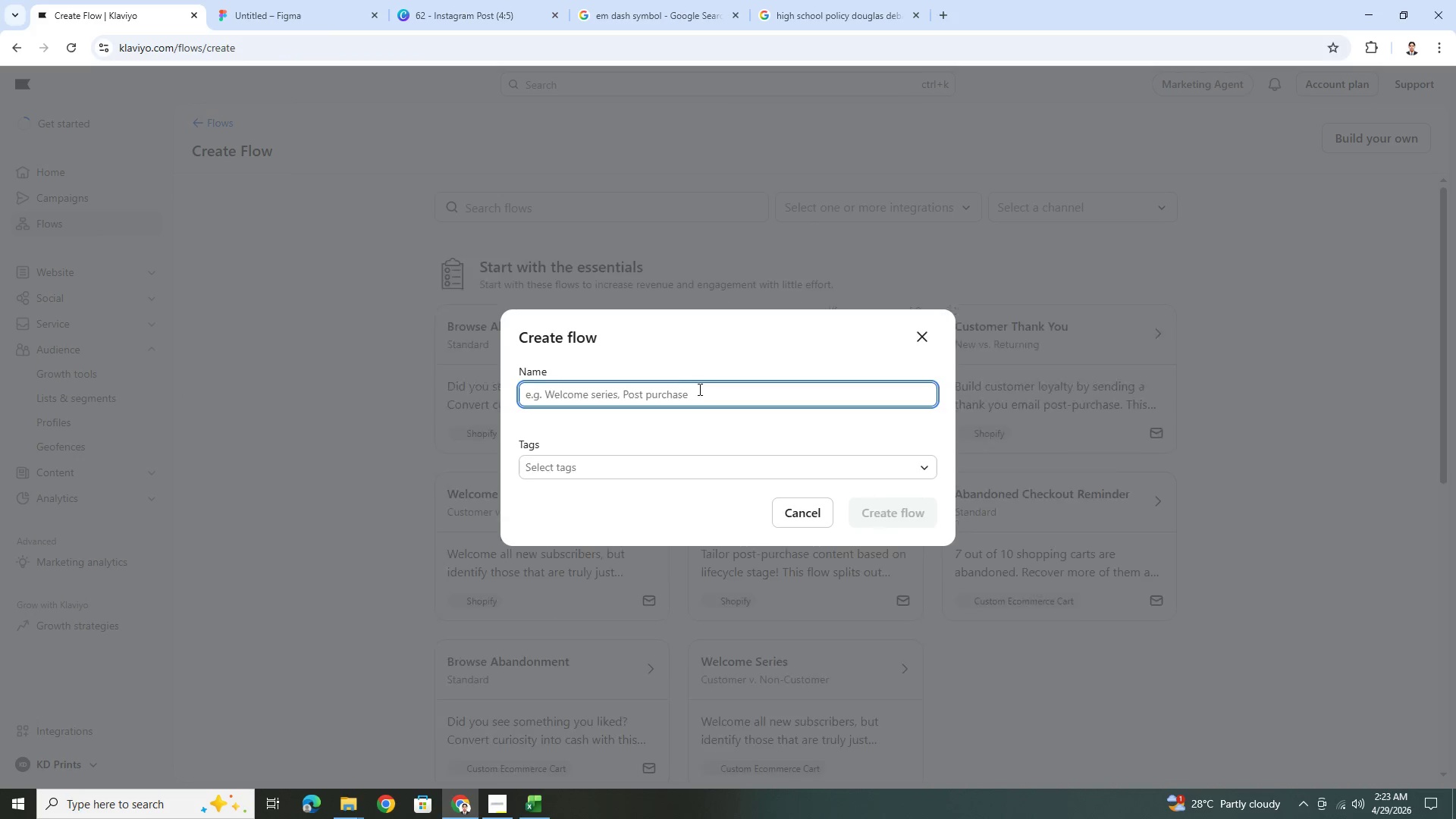 
key(Alt+Tab)